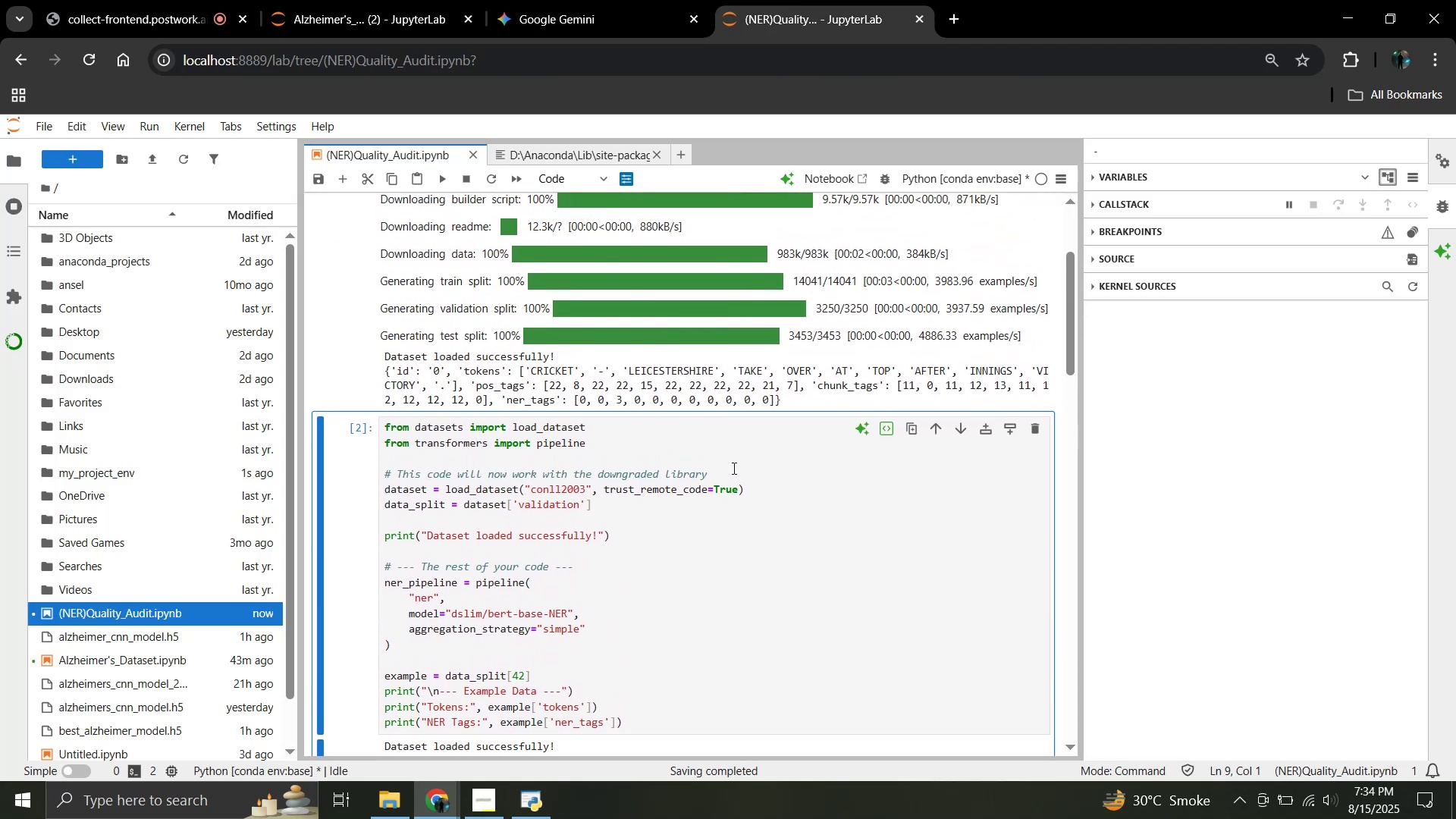 
scroll: coordinate [733, 468], scroll_direction: down, amount: 1.0
 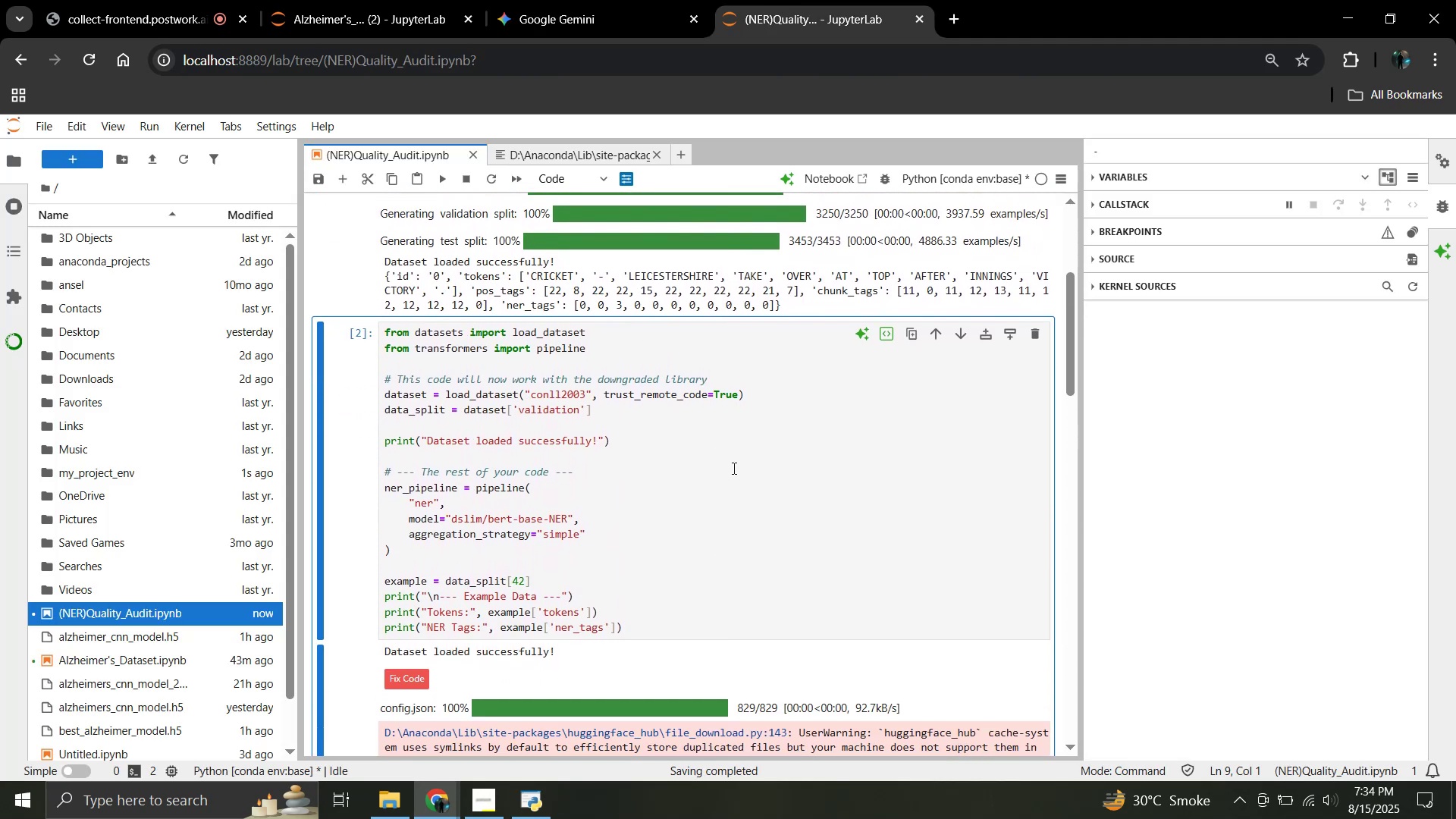 
left_click([733, 468])
 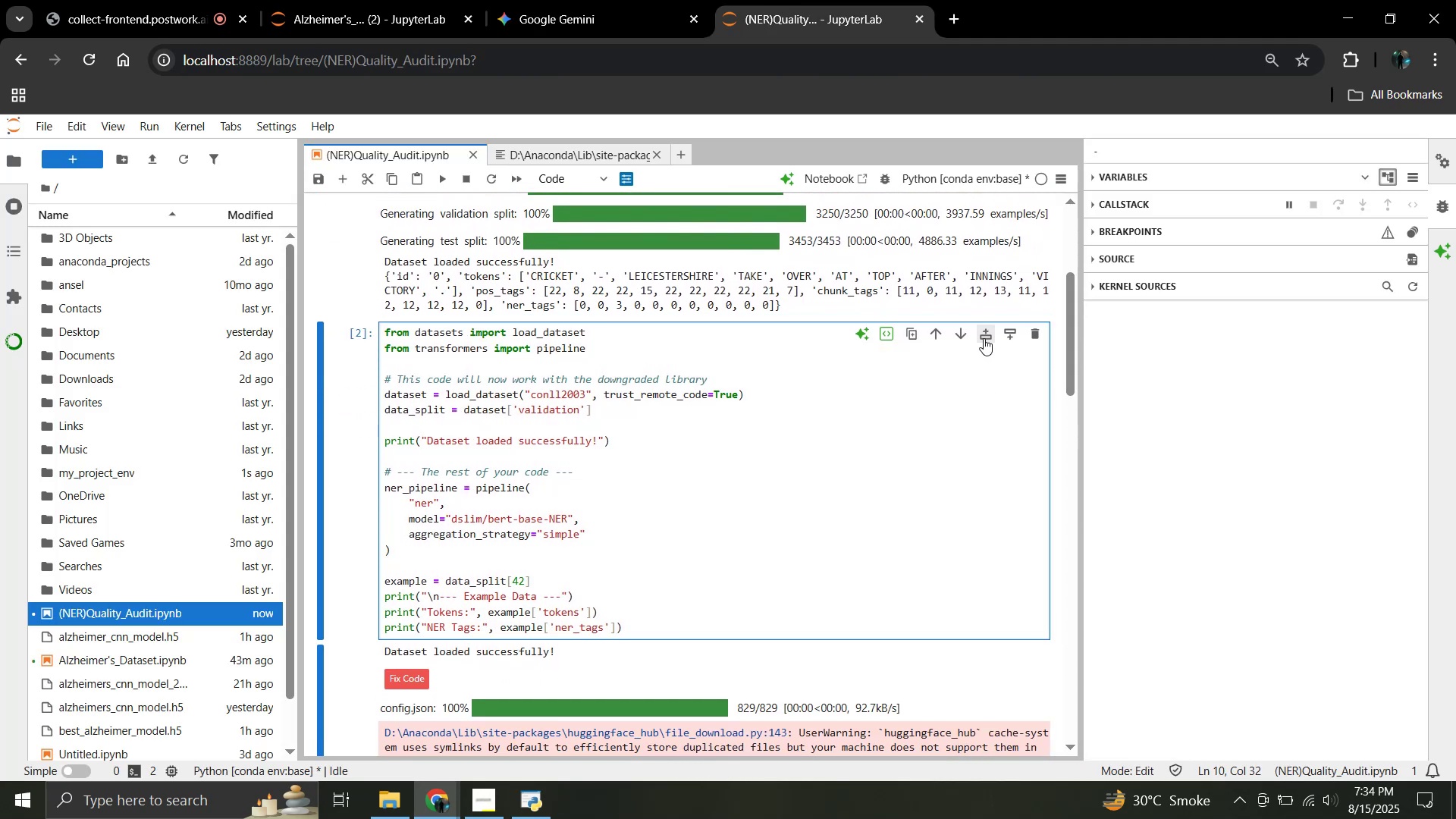 
left_click([984, 338])
 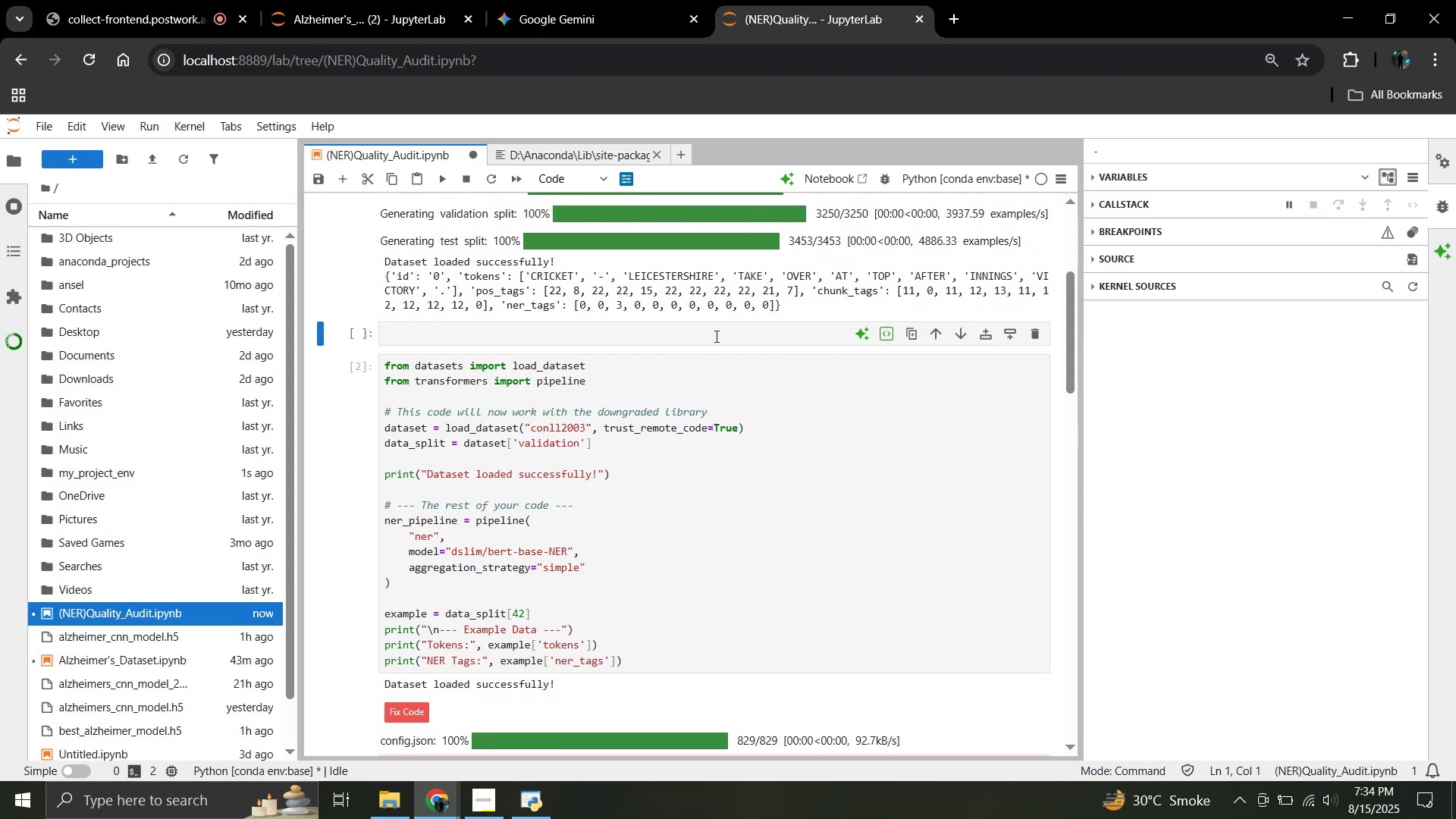 
left_click([715, 336])
 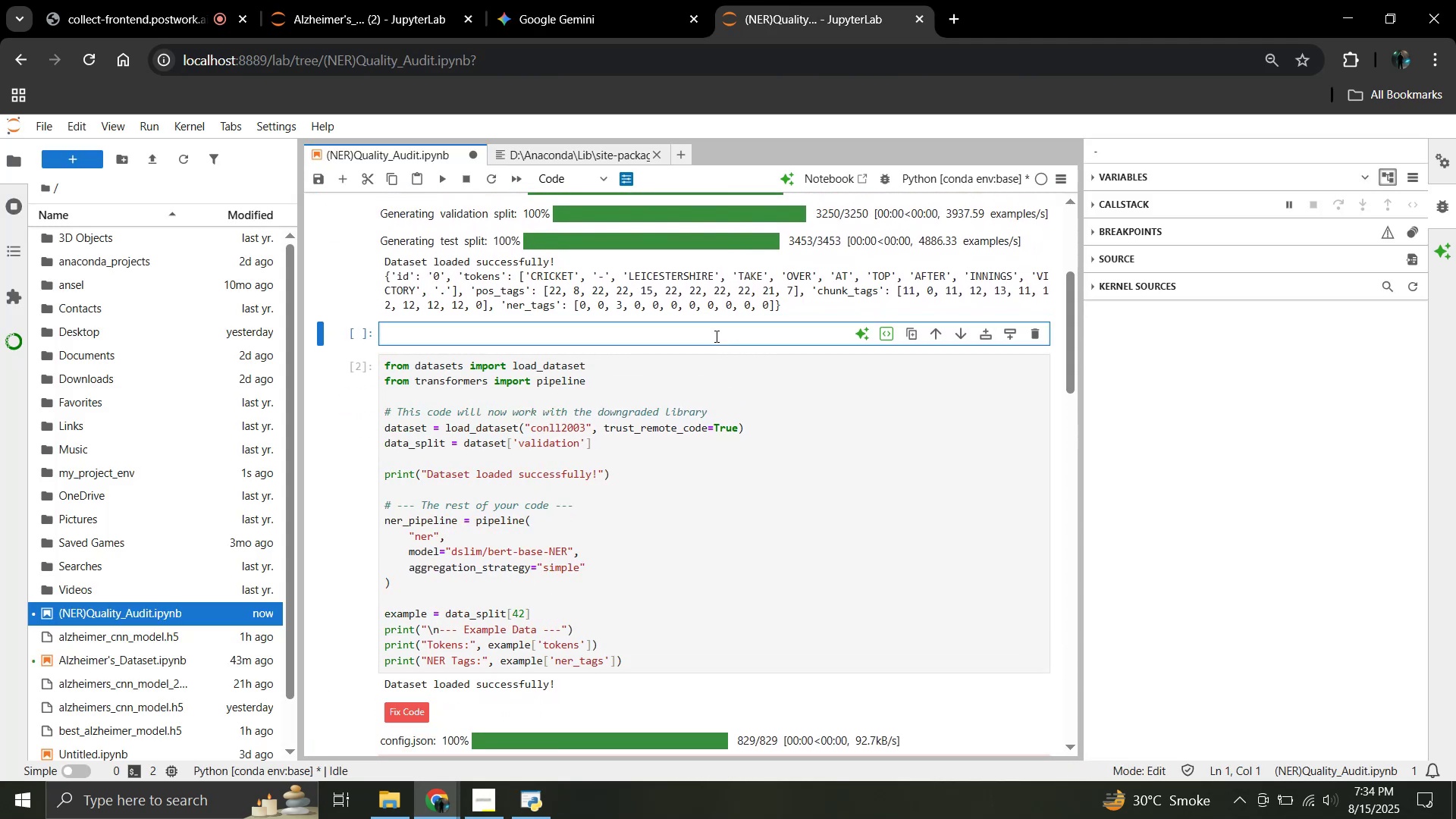 
key(Control+V)
 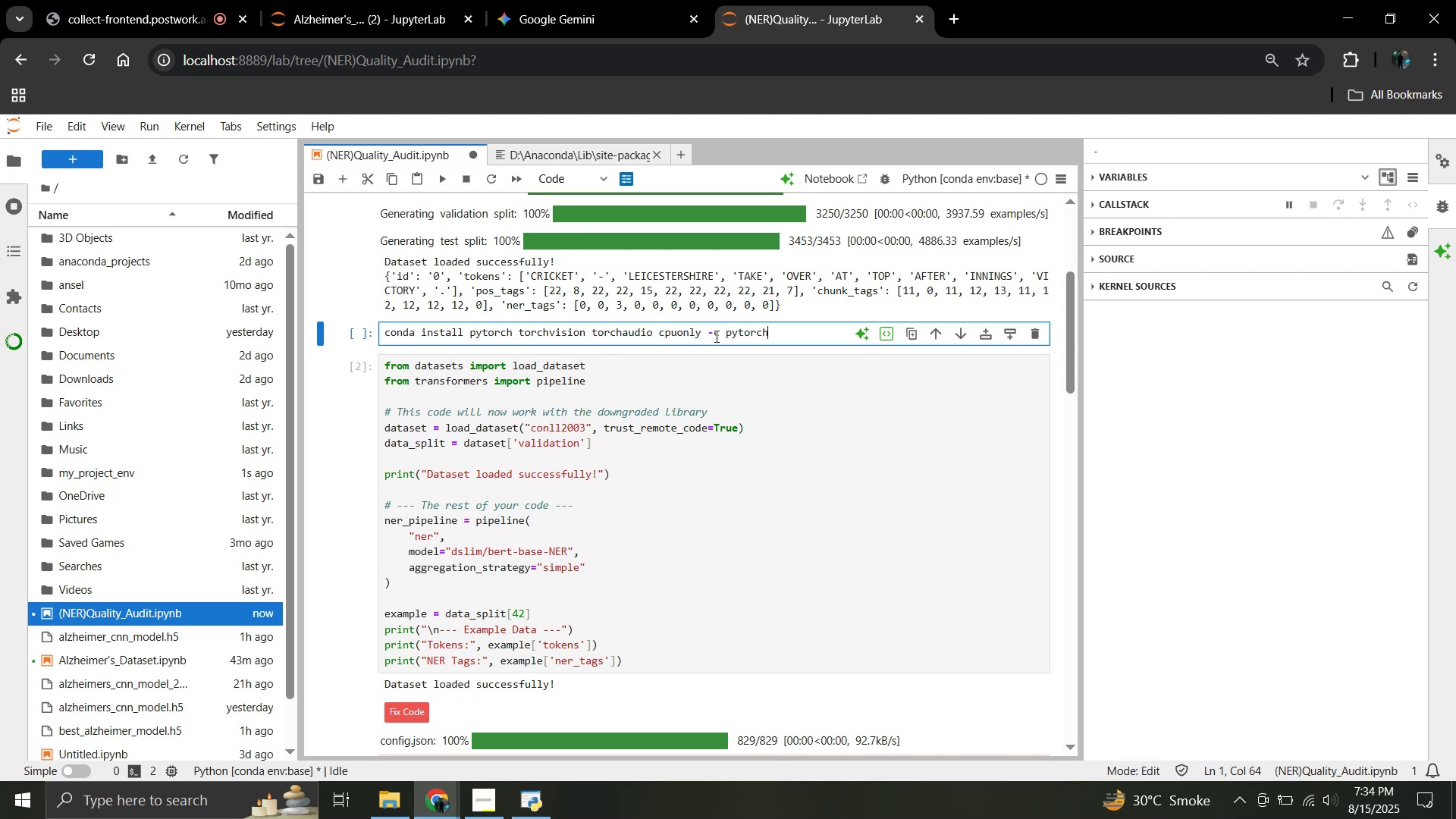 
key(Shift+Enter)
 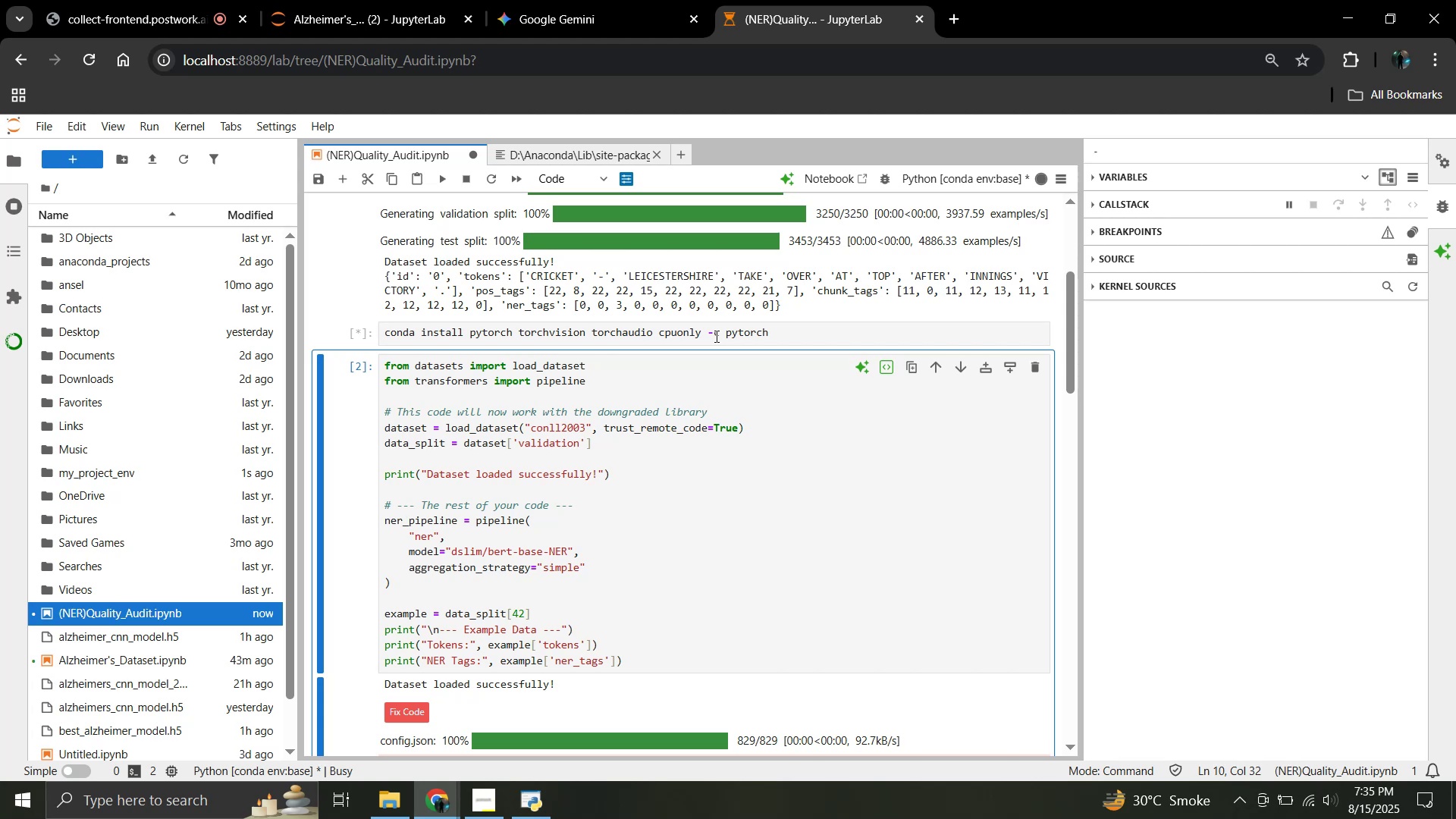 
wait(23.2)
 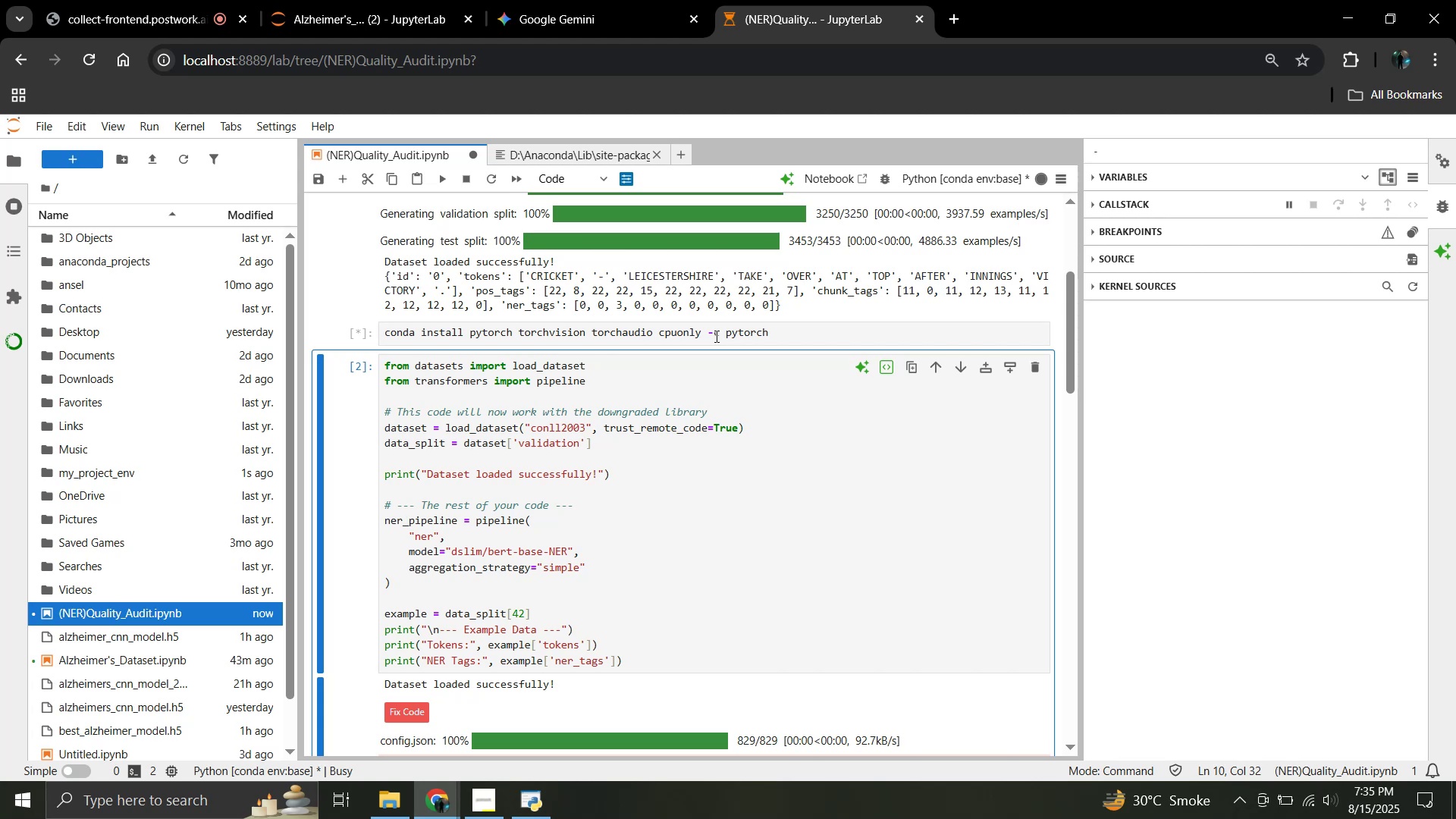 
scroll: coordinate [607, 404], scroll_direction: none, amount: 0.0
 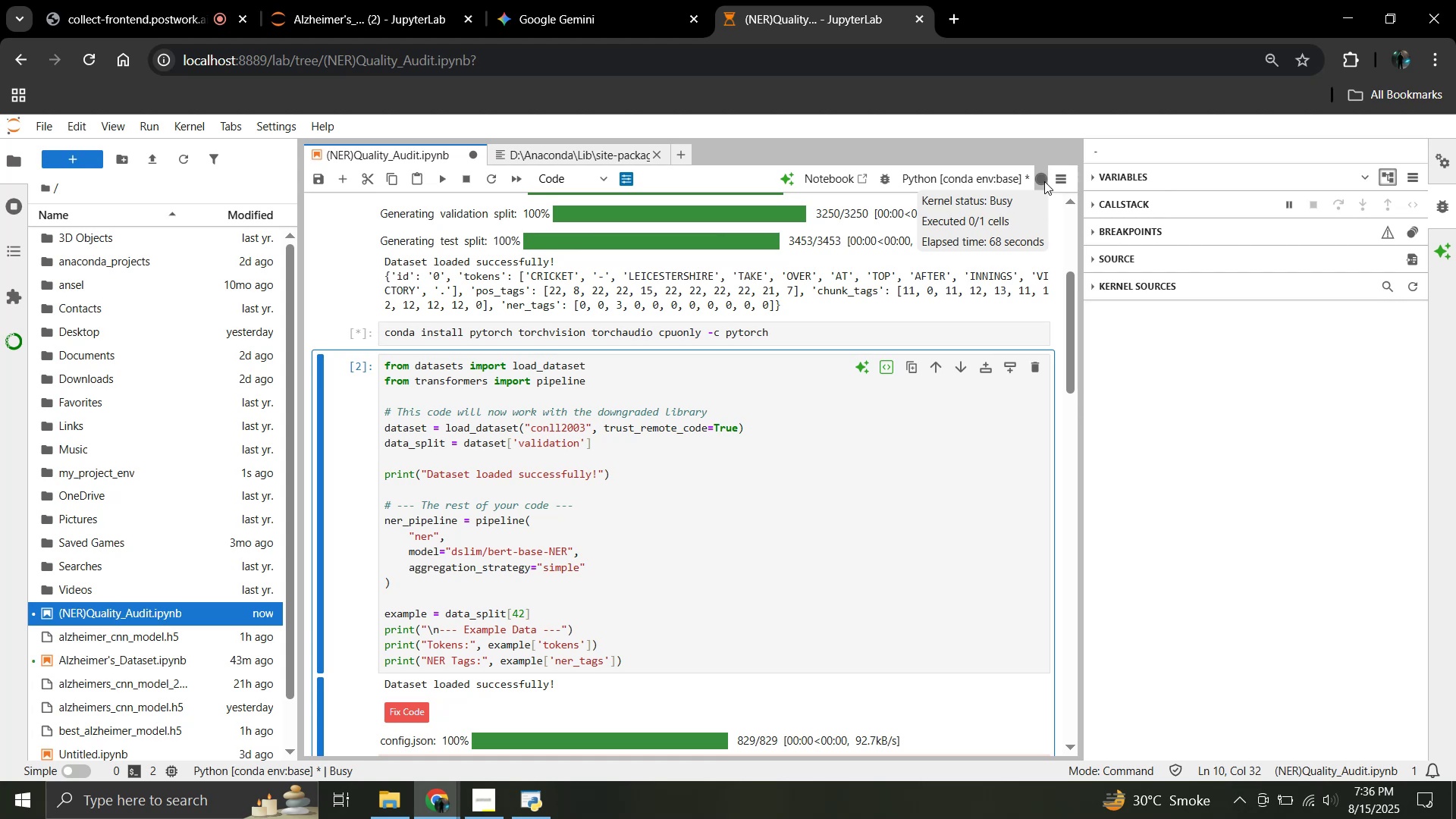 
wait(50.26)
 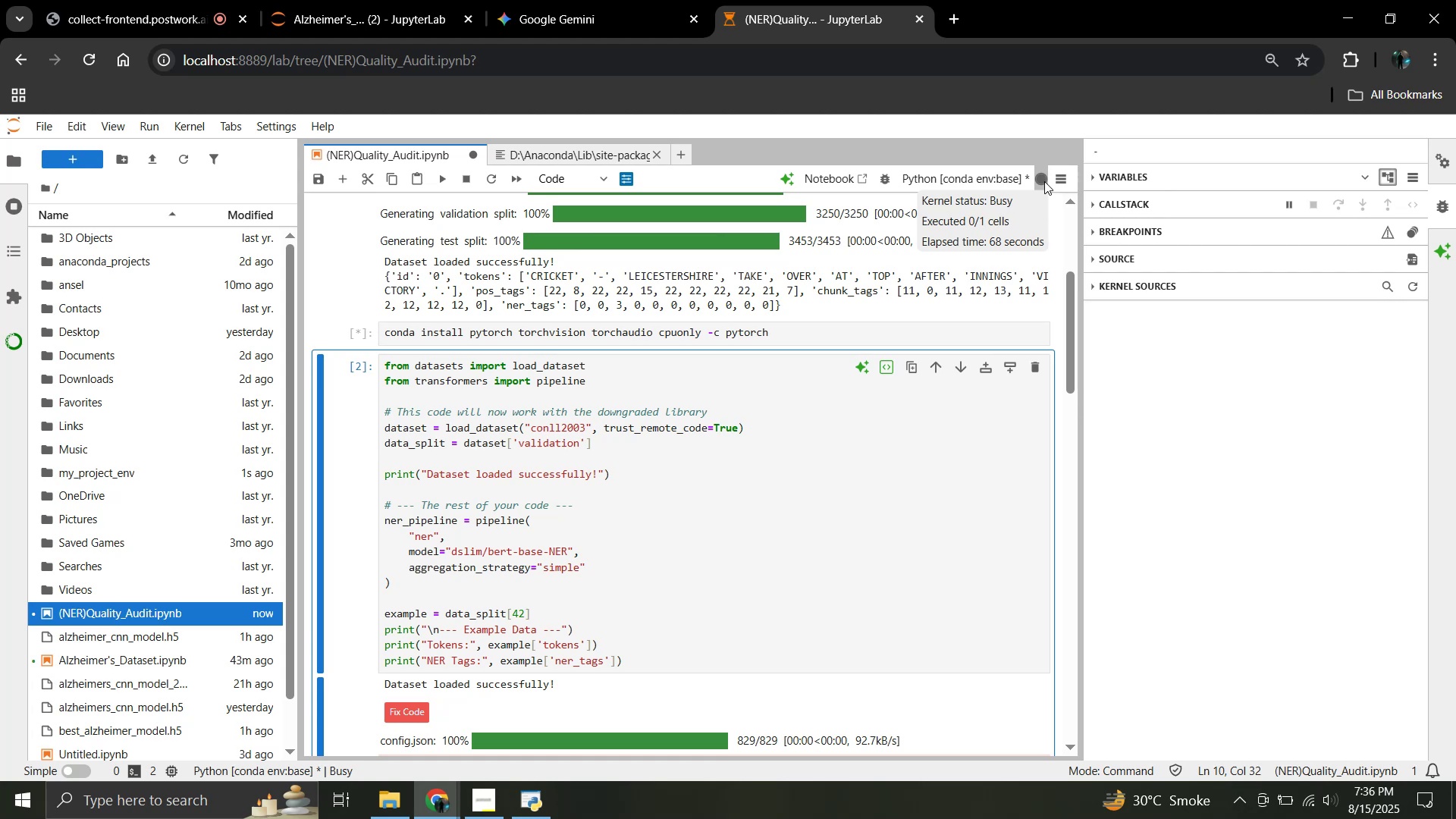 
scroll: coordinate [841, 415], scroll_direction: down, amount: 4.0
 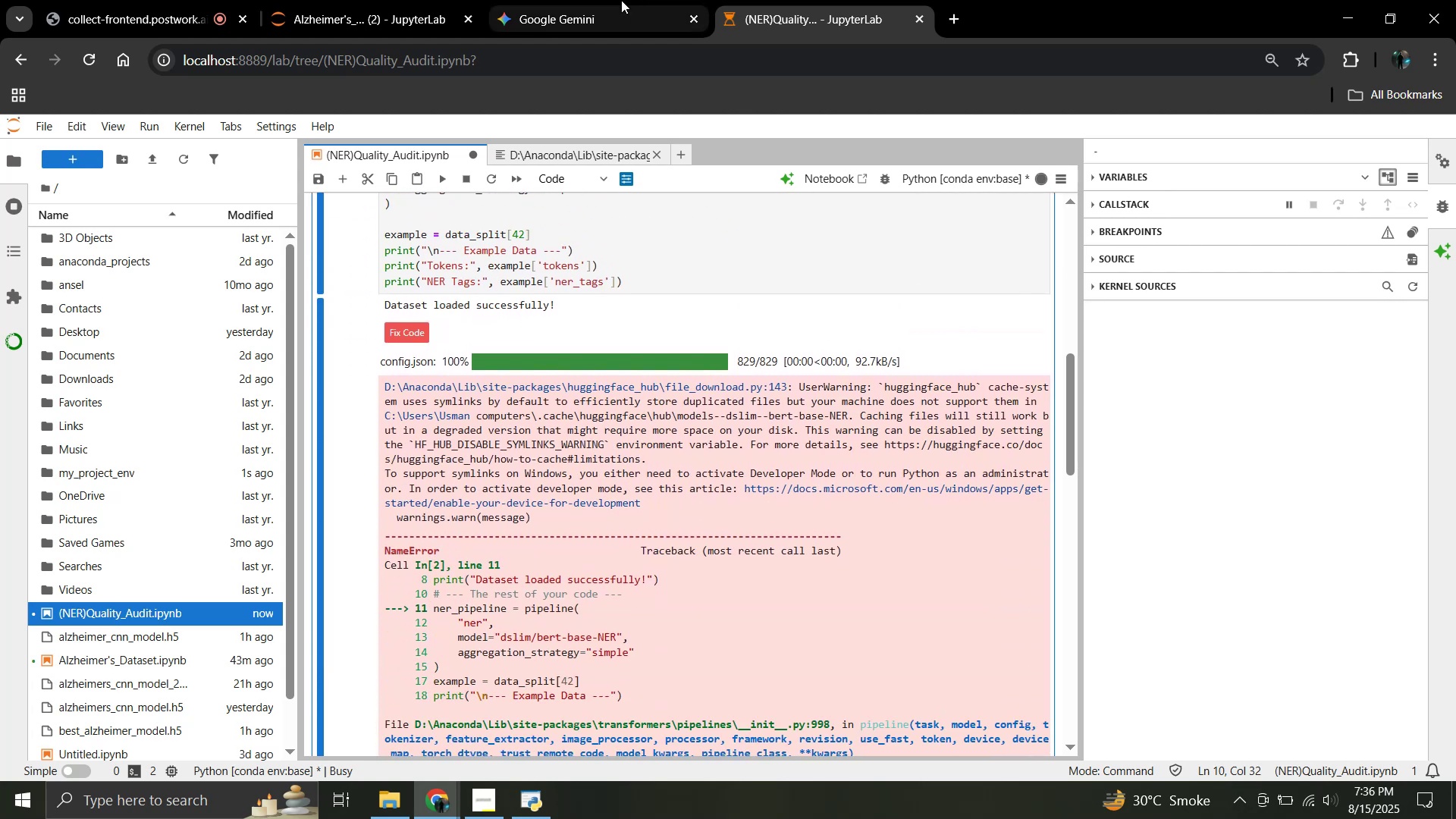 
scroll: coordinate [832, 388], scroll_direction: up, amount: 5.0
 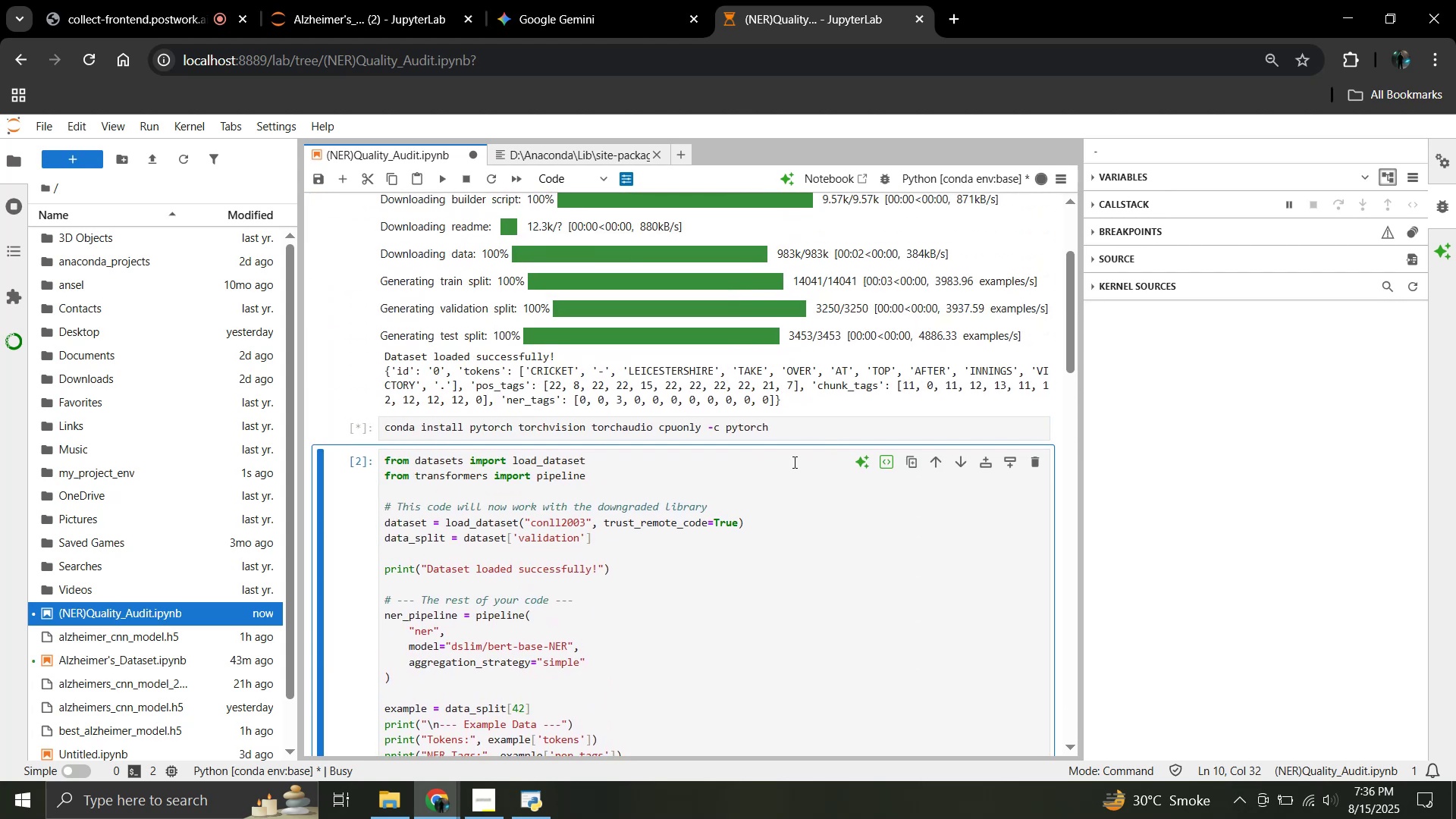 
left_click([836, 431])
 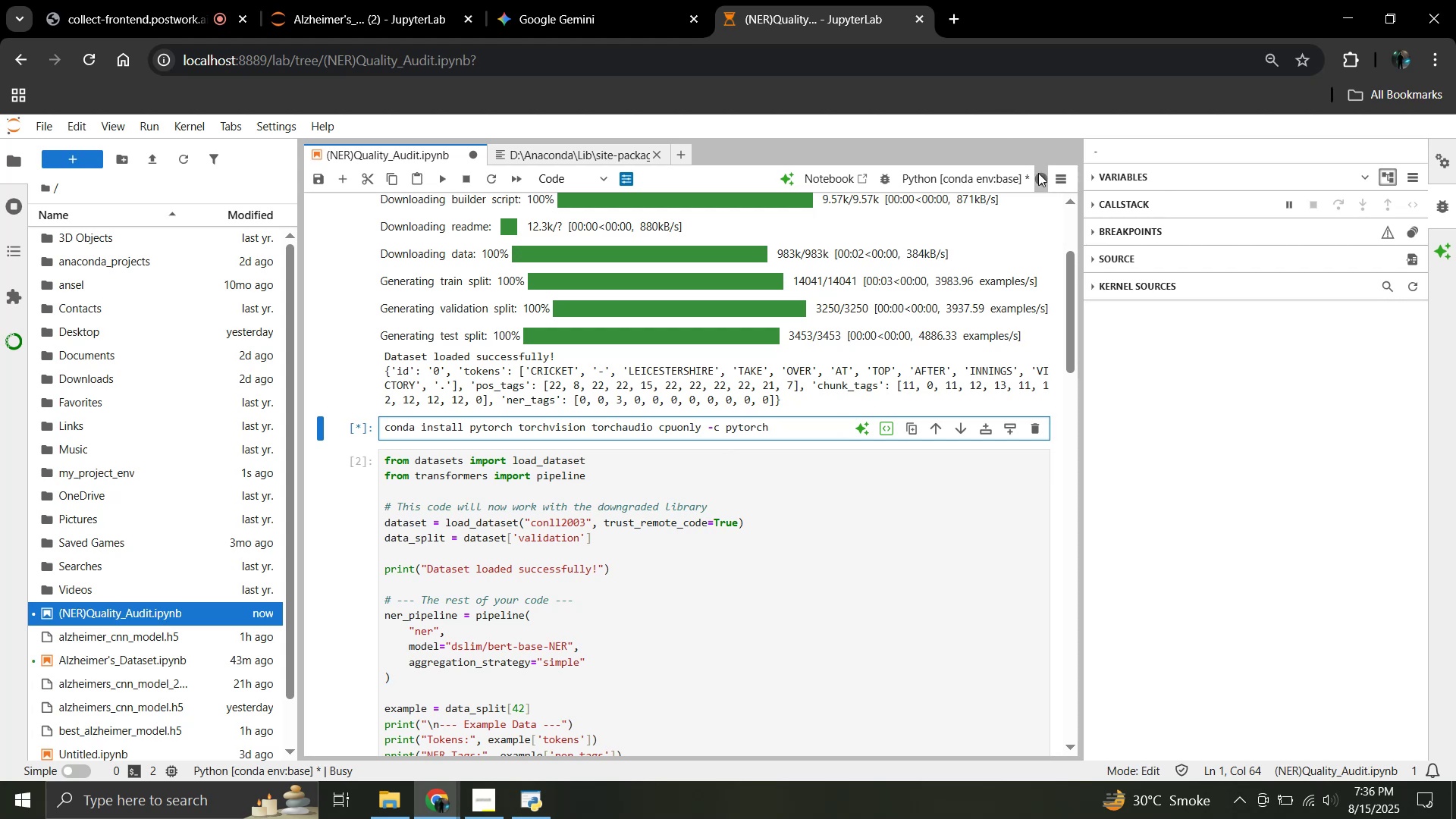 
left_click([1043, 178])
 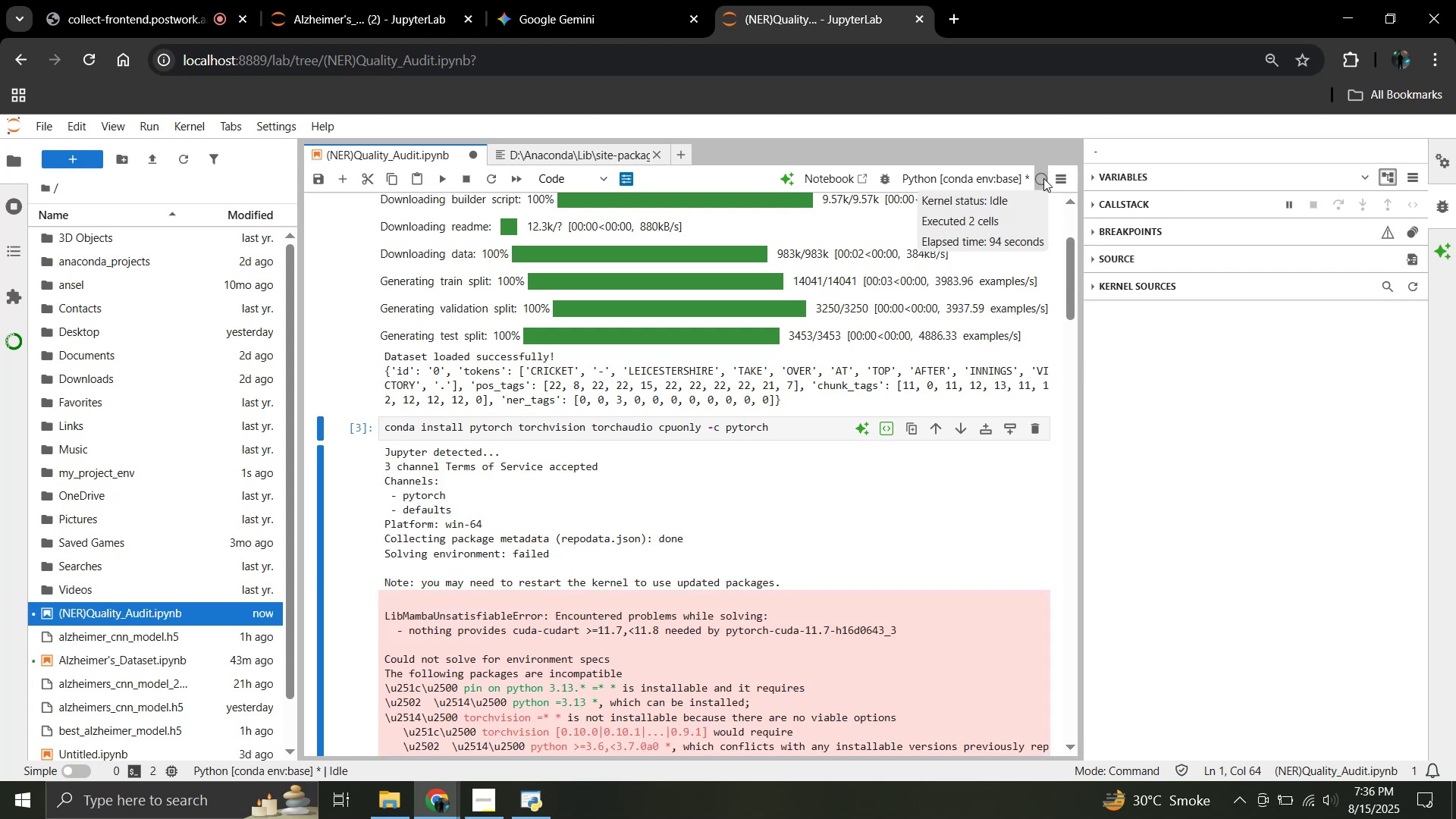 
wait(21.62)
 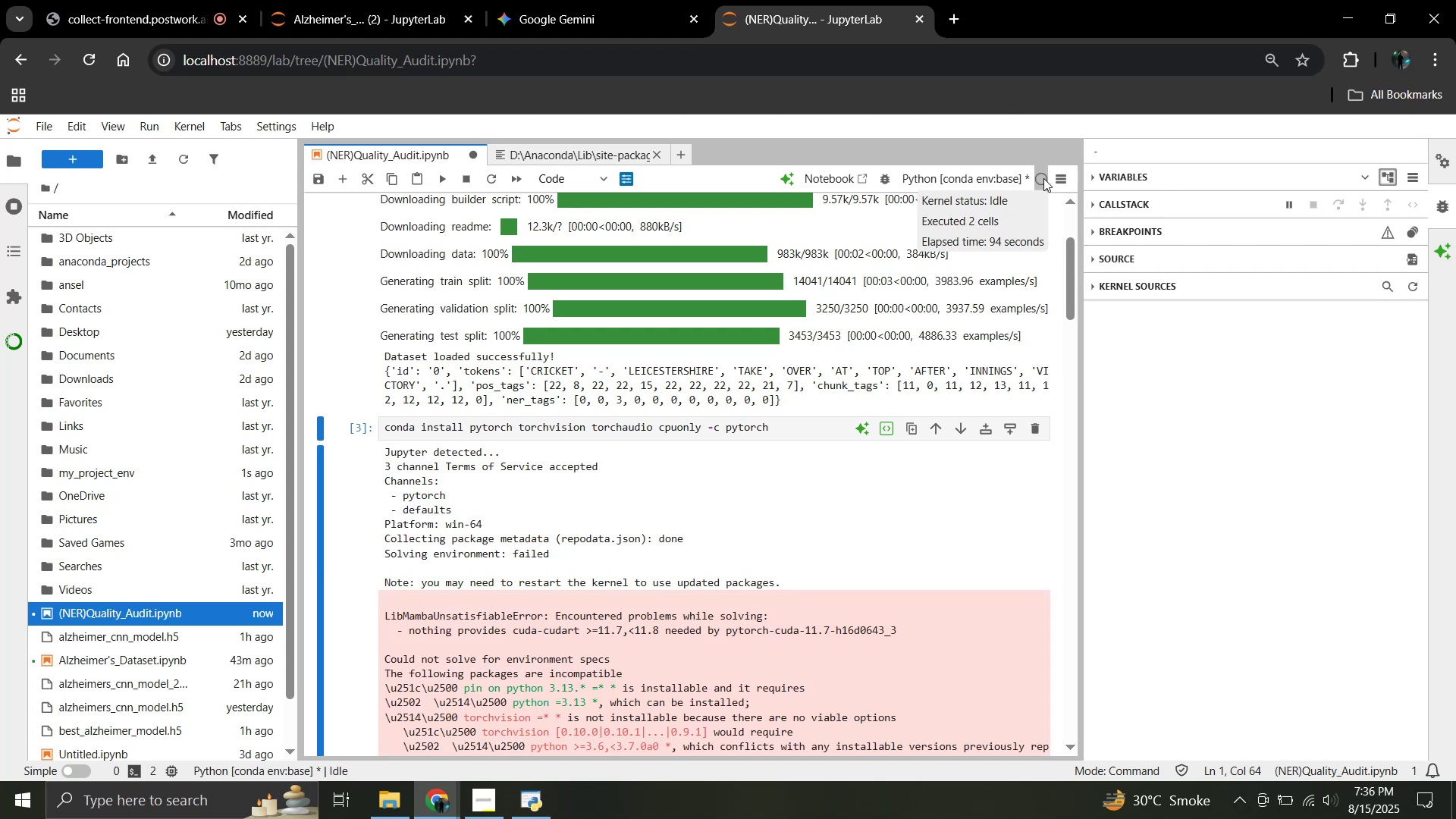 
scroll: coordinate [507, 473], scroll_direction: down, amount: 3.0
 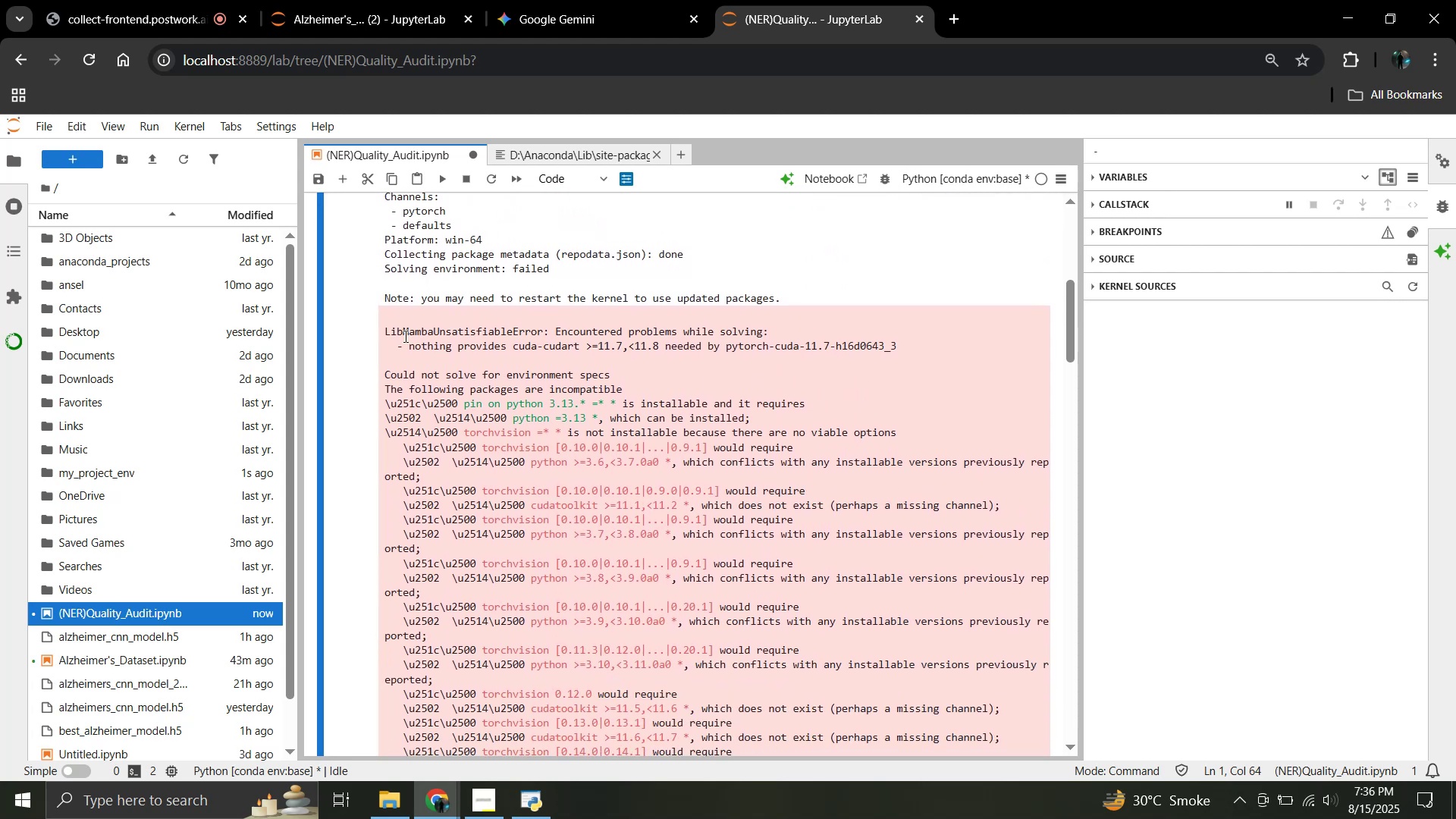 
scroll: coordinate [404, 337], scroll_direction: up, amount: 2.0
 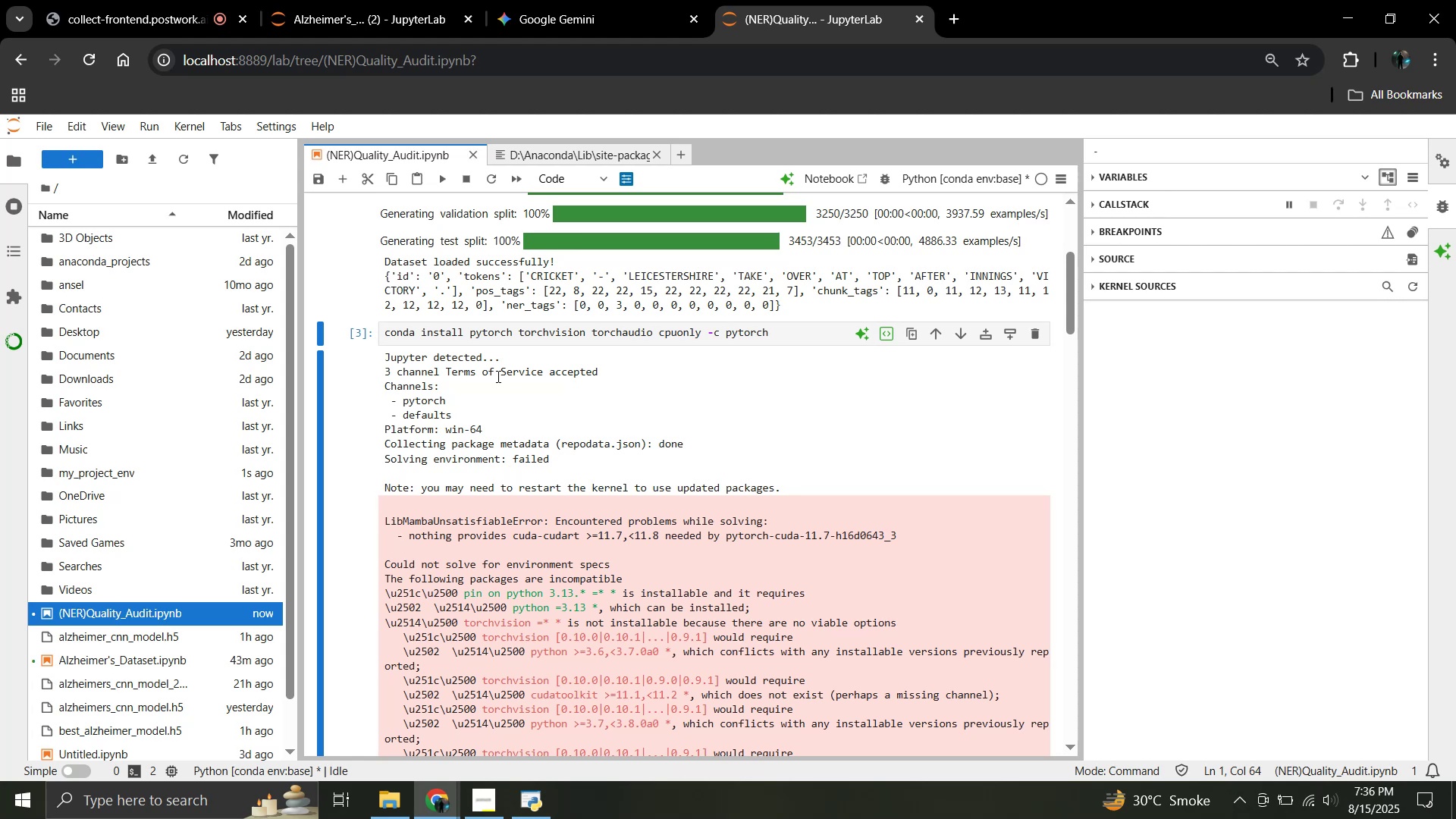 
wait(17.74)
 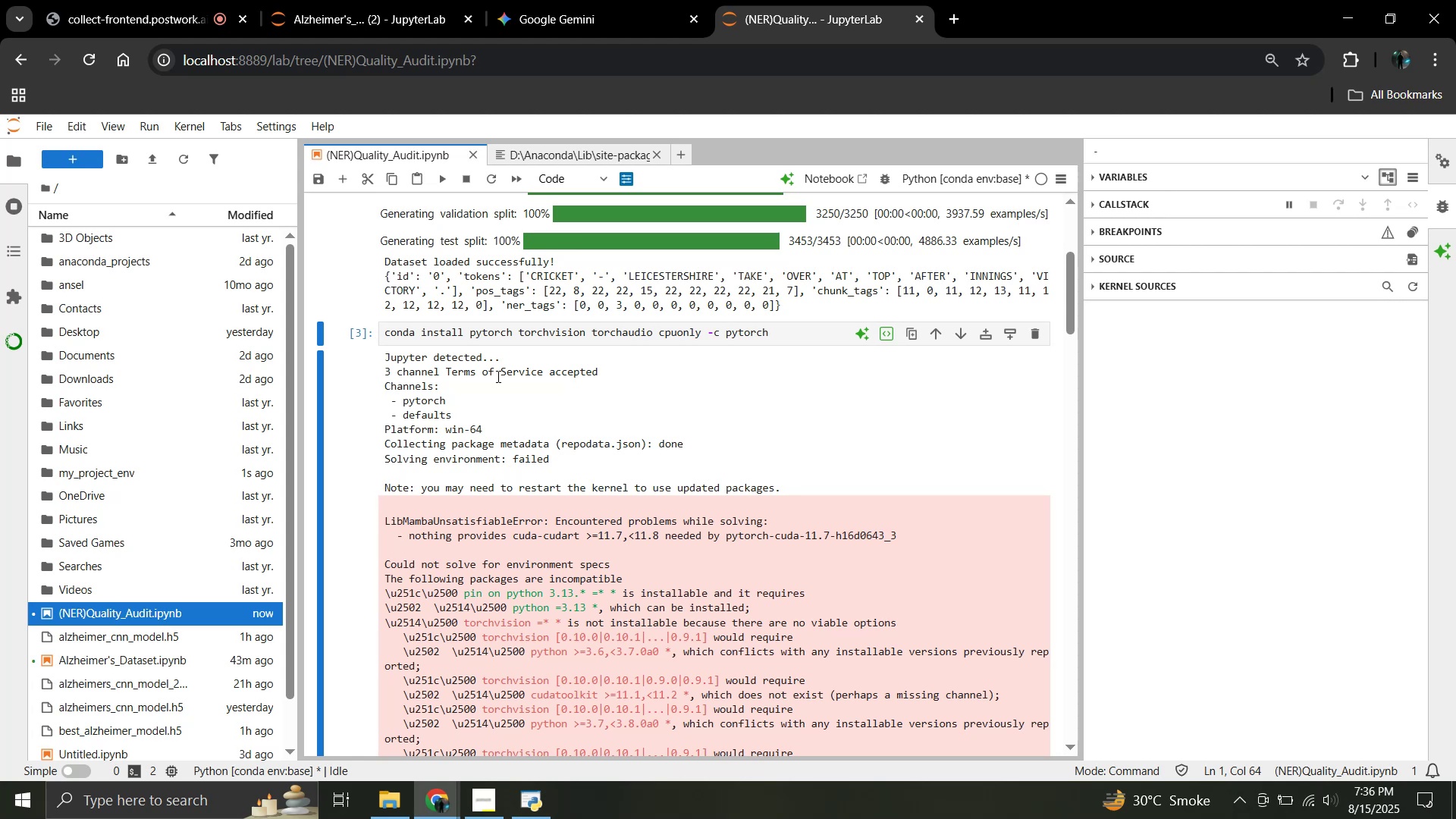 
scroll: coordinate [517, 420], scroll_direction: down, amount: 1.0
 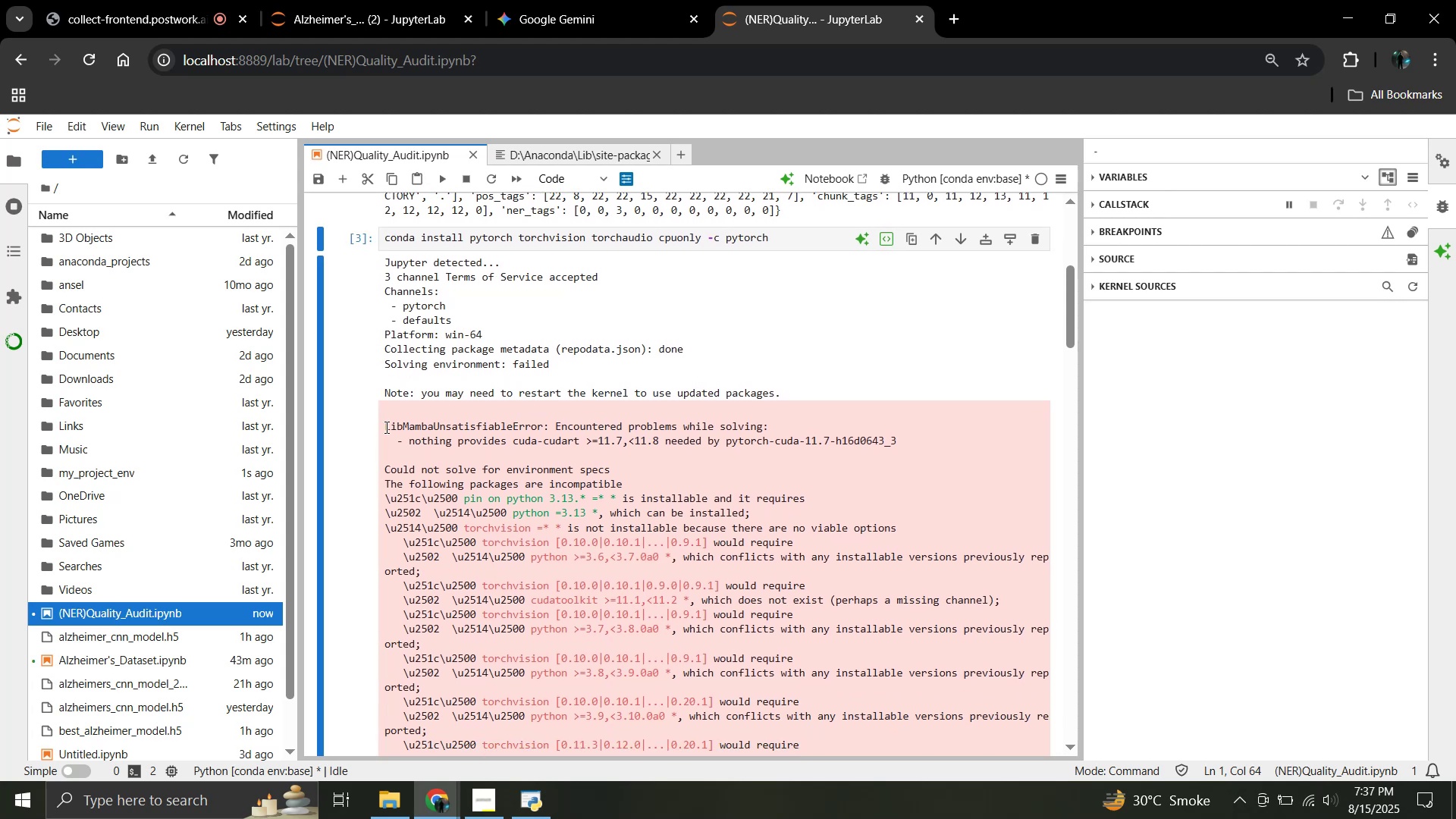 
left_click_drag(start_coordinate=[386, 425], to_coordinate=[543, 615])
 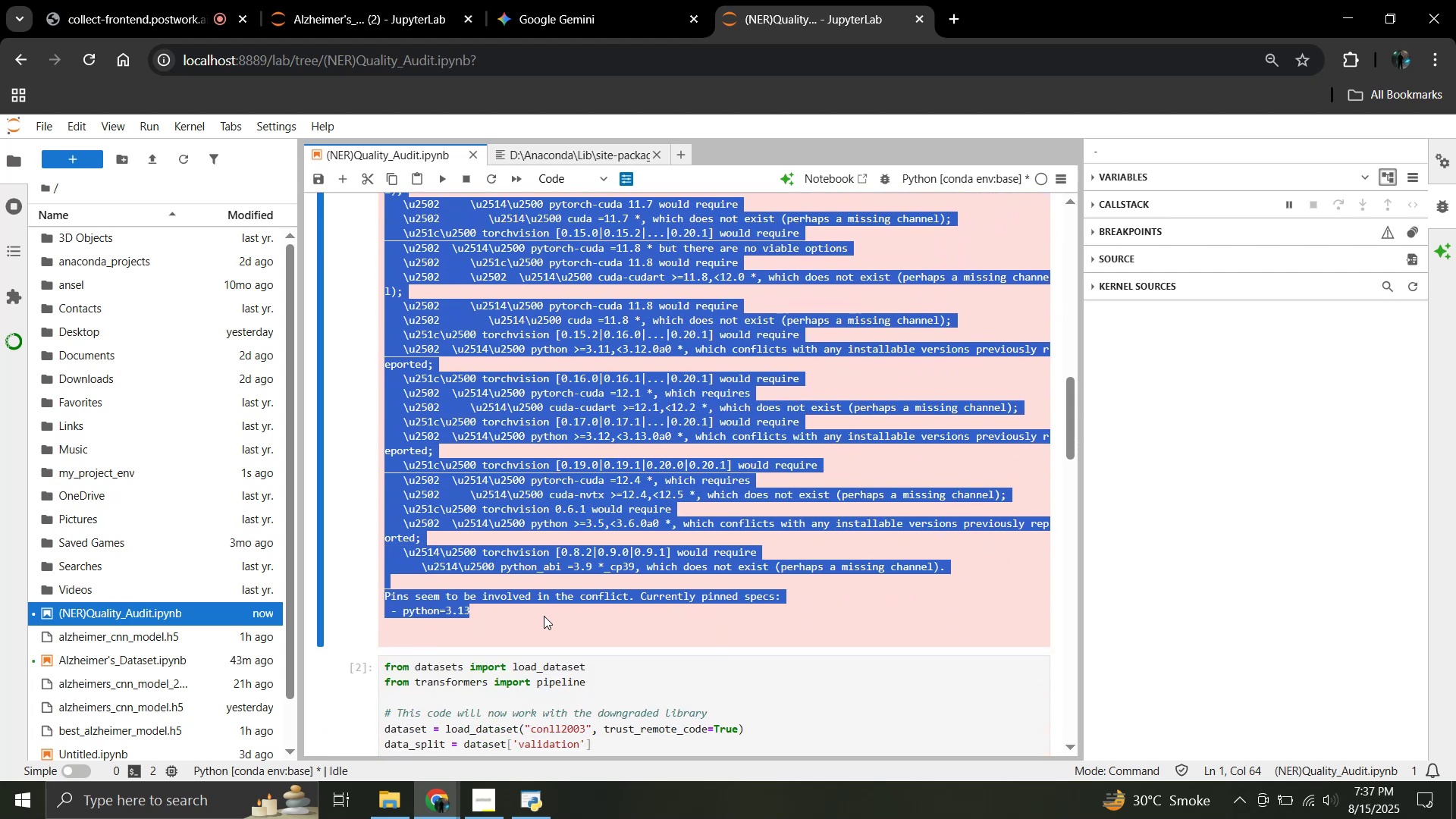 
scroll: coordinate [566, 538], scroll_direction: down, amount: 8.0
 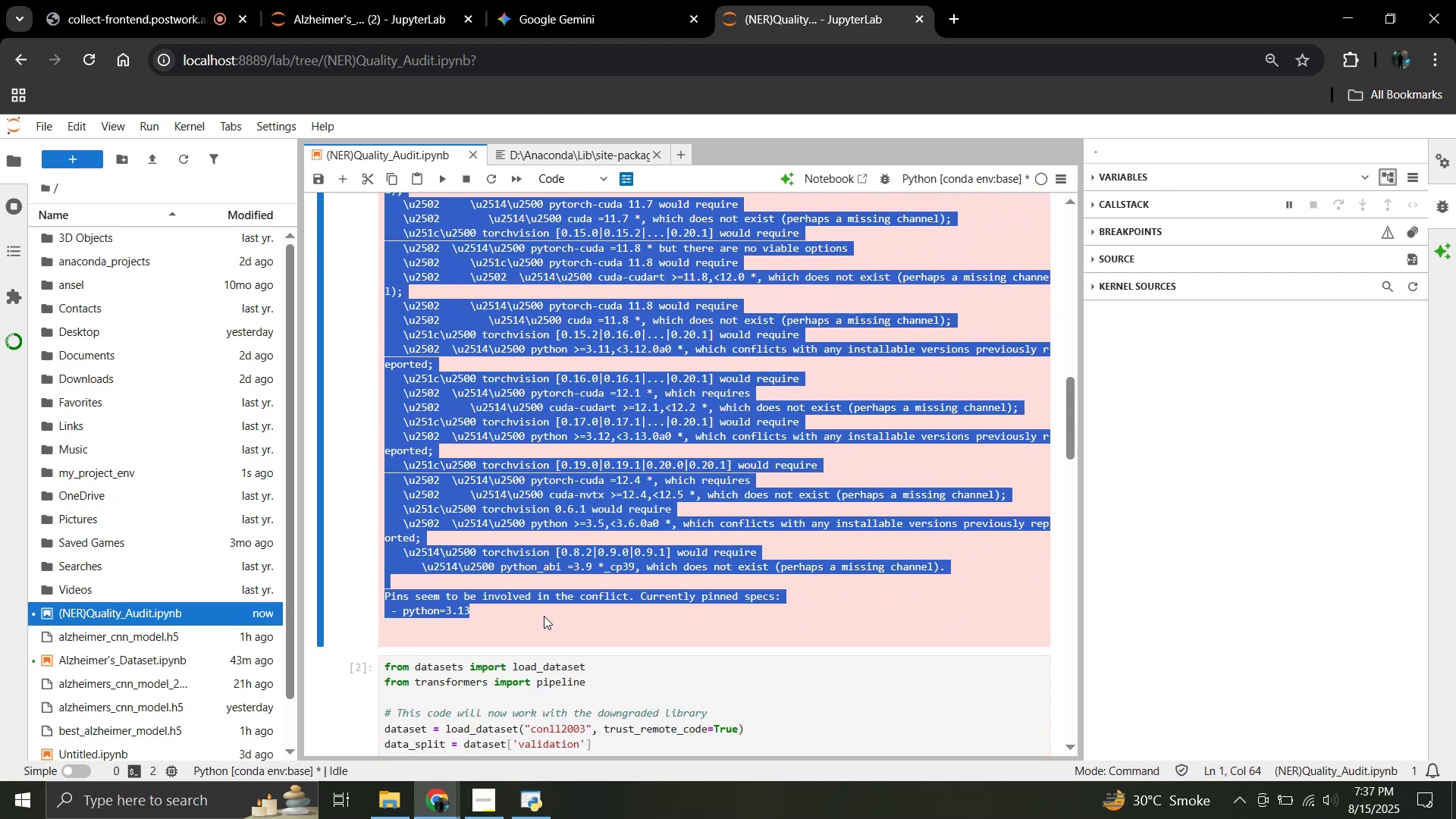 
key(Control+C)
 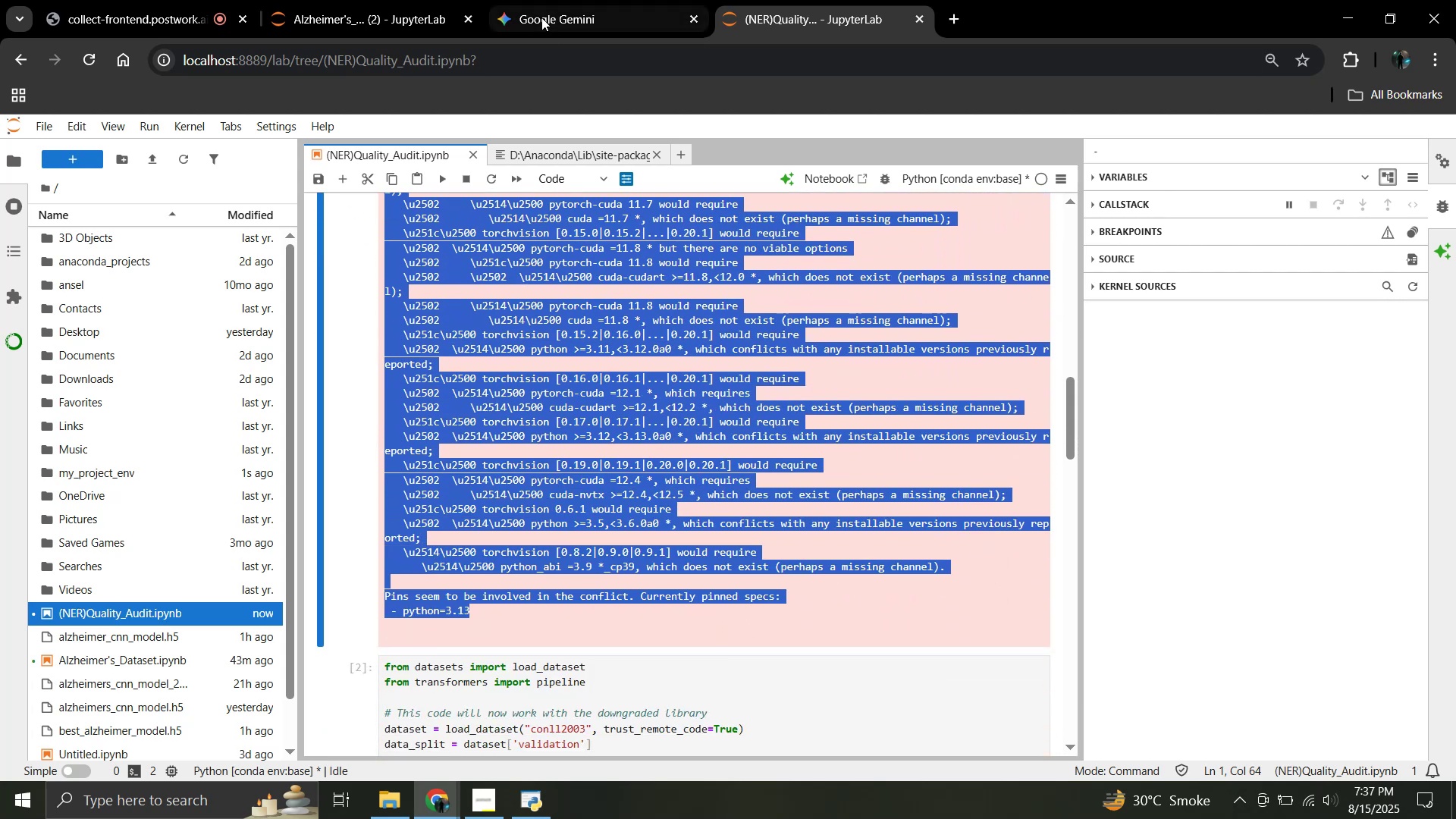 
left_click([541, 17])
 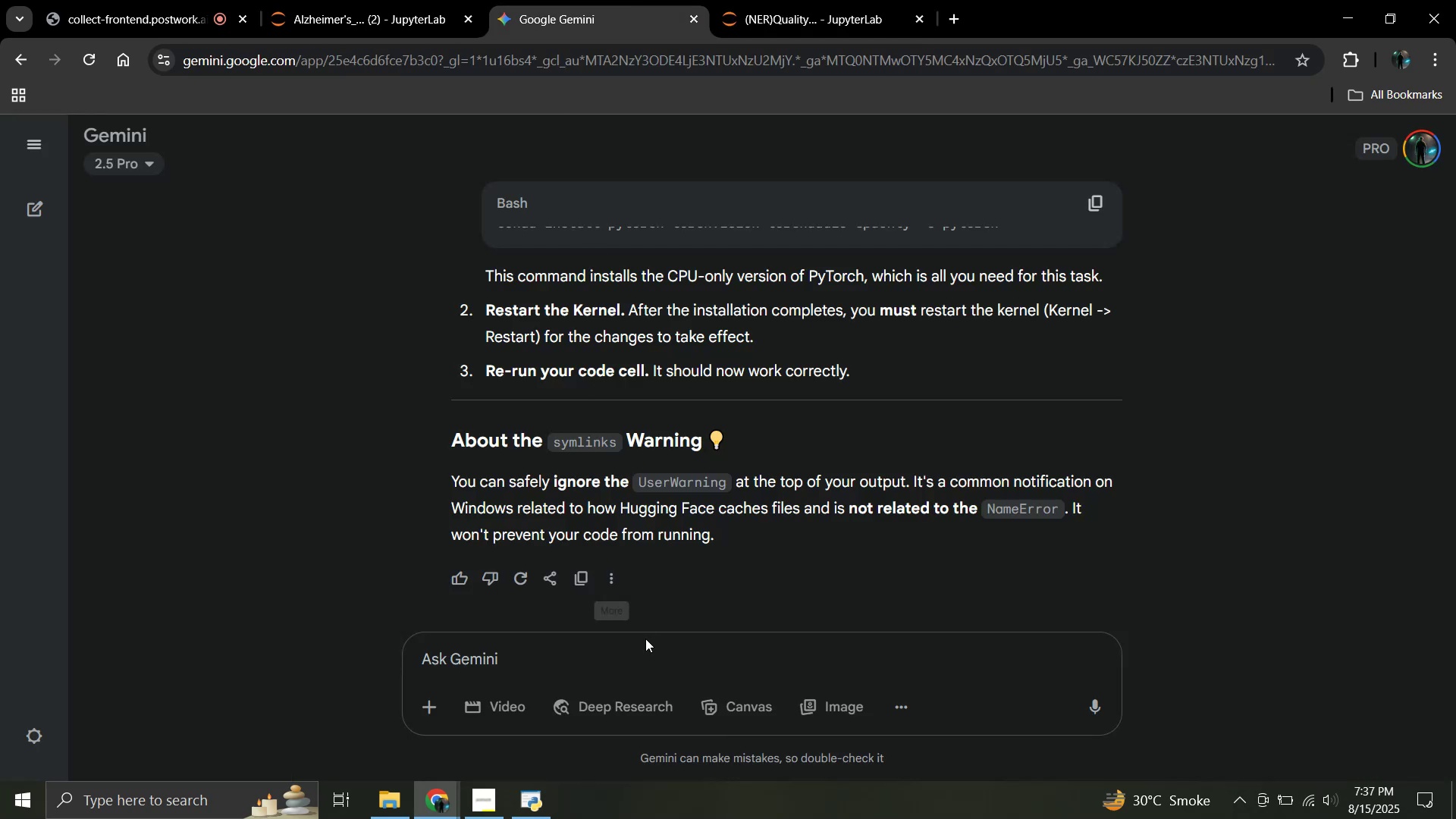 
left_click([645, 639])
 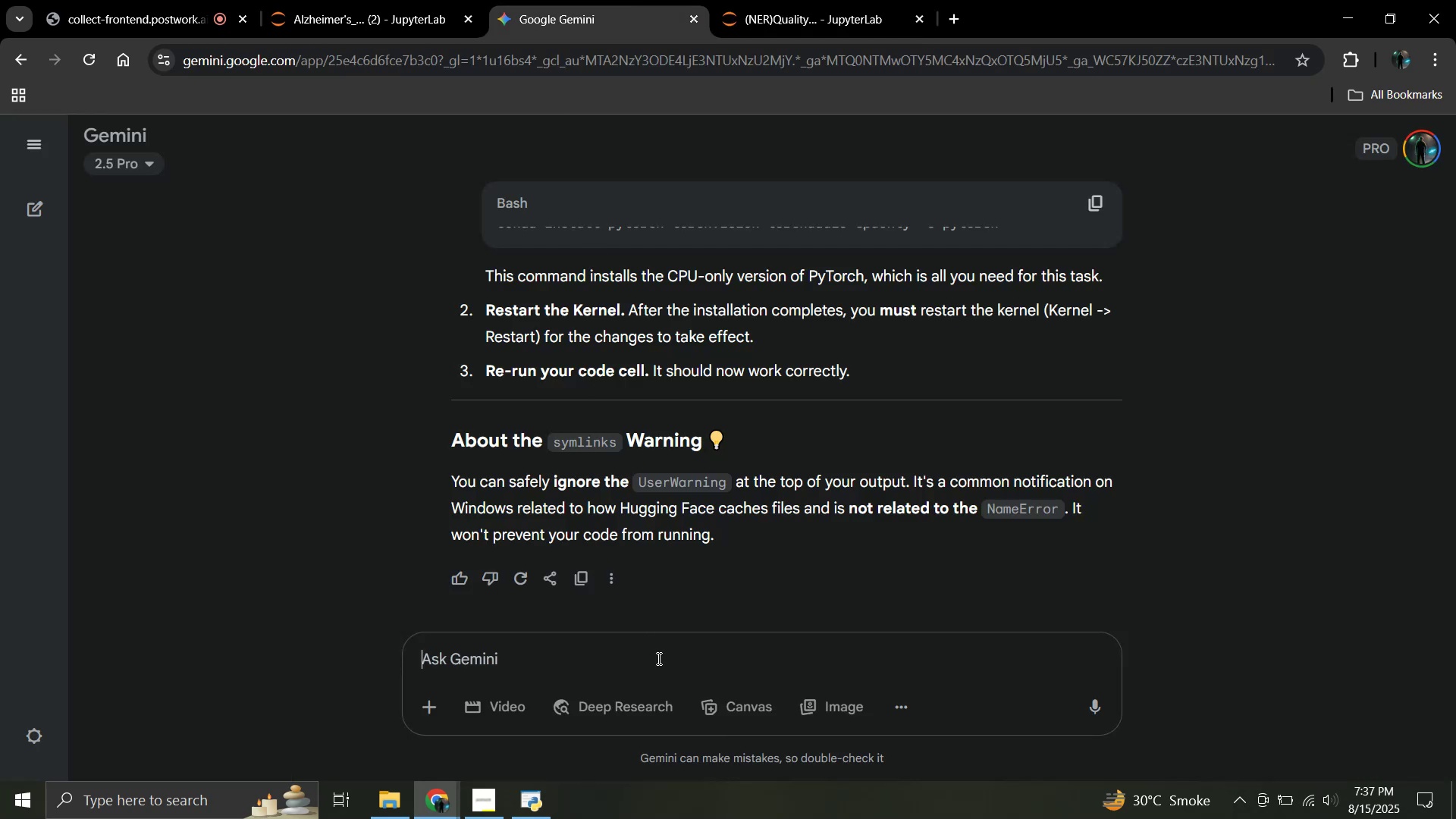 
key(Control+V)
 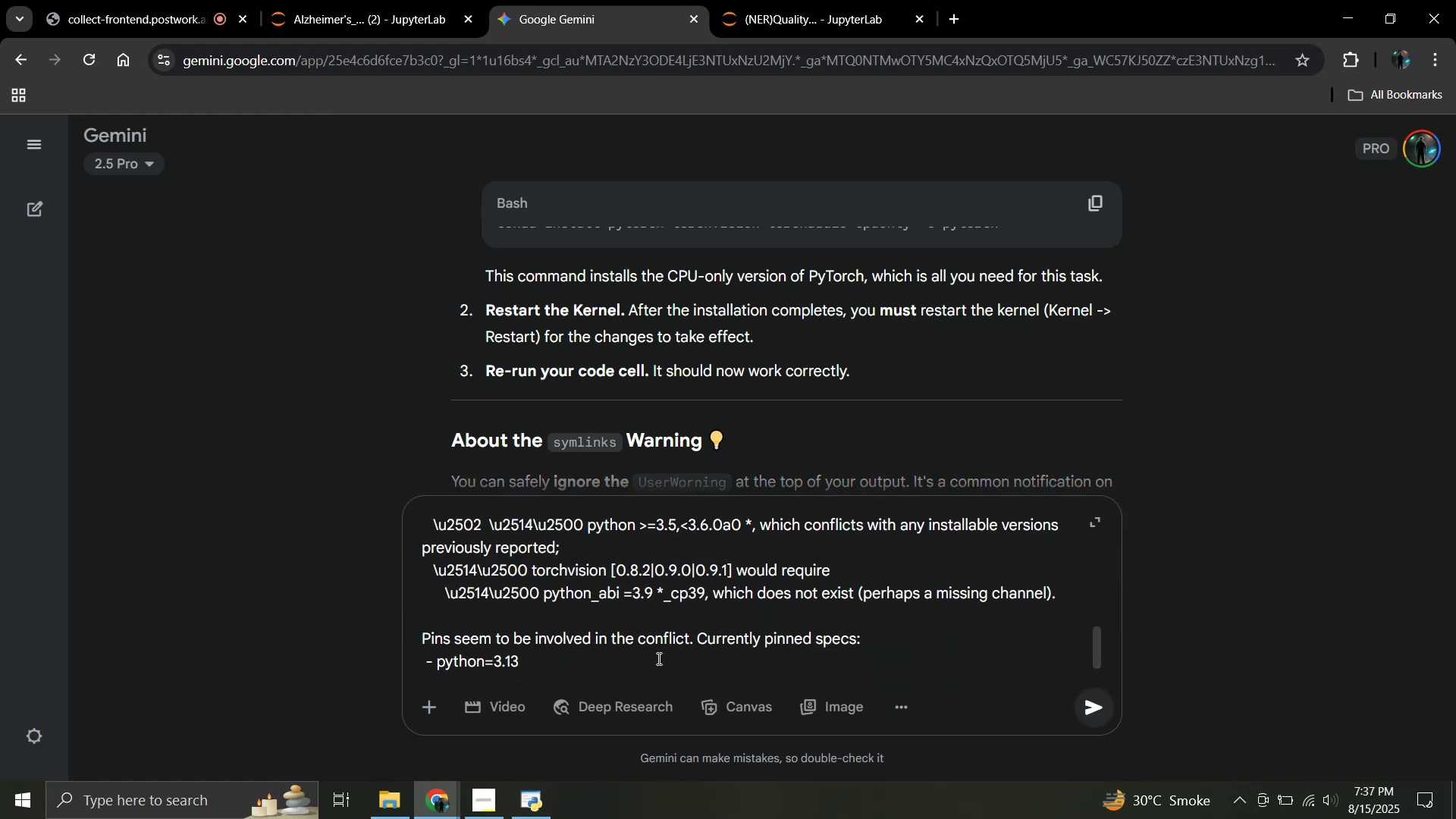 
key(Enter)
 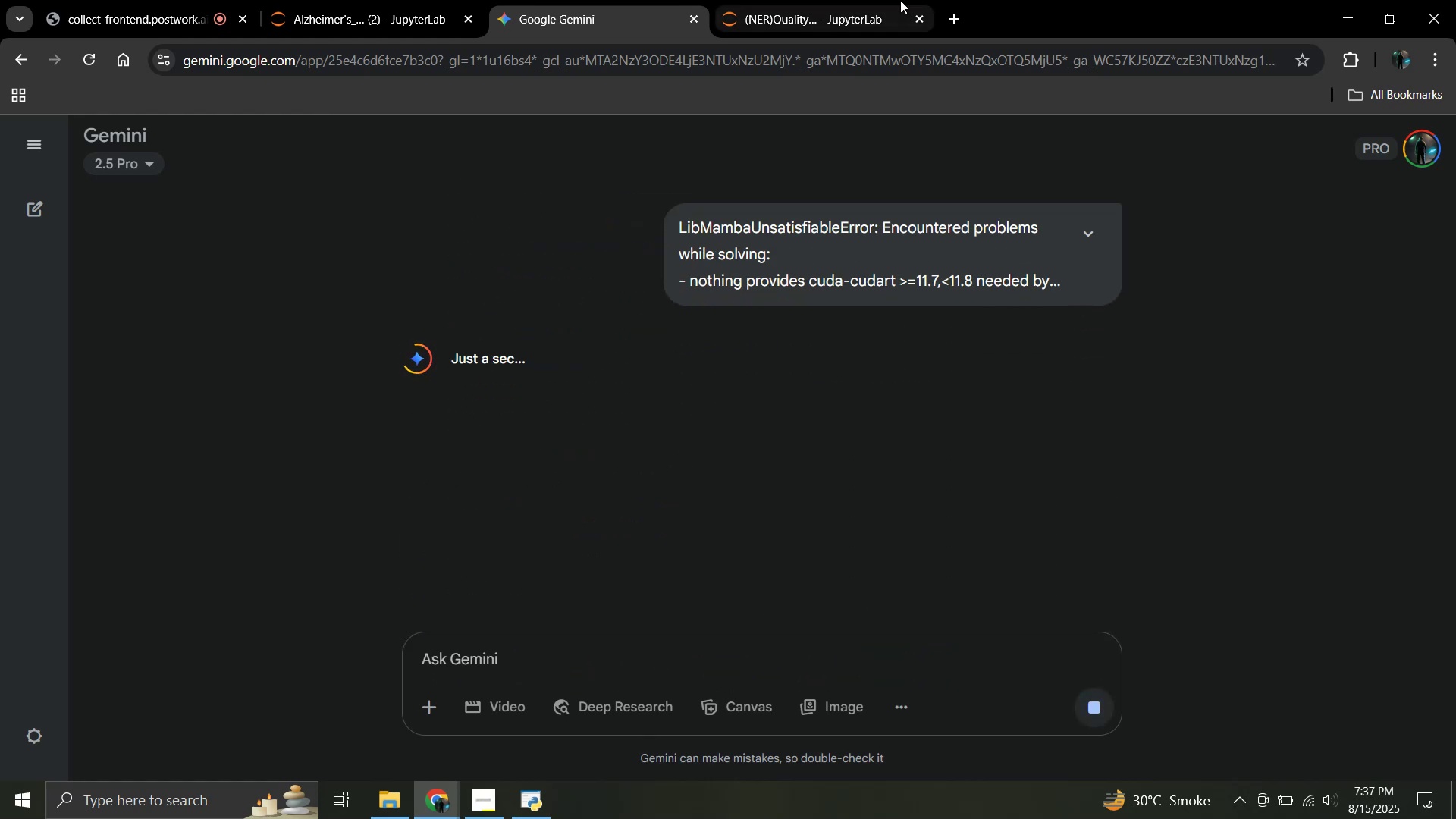 
left_click([806, 9])
 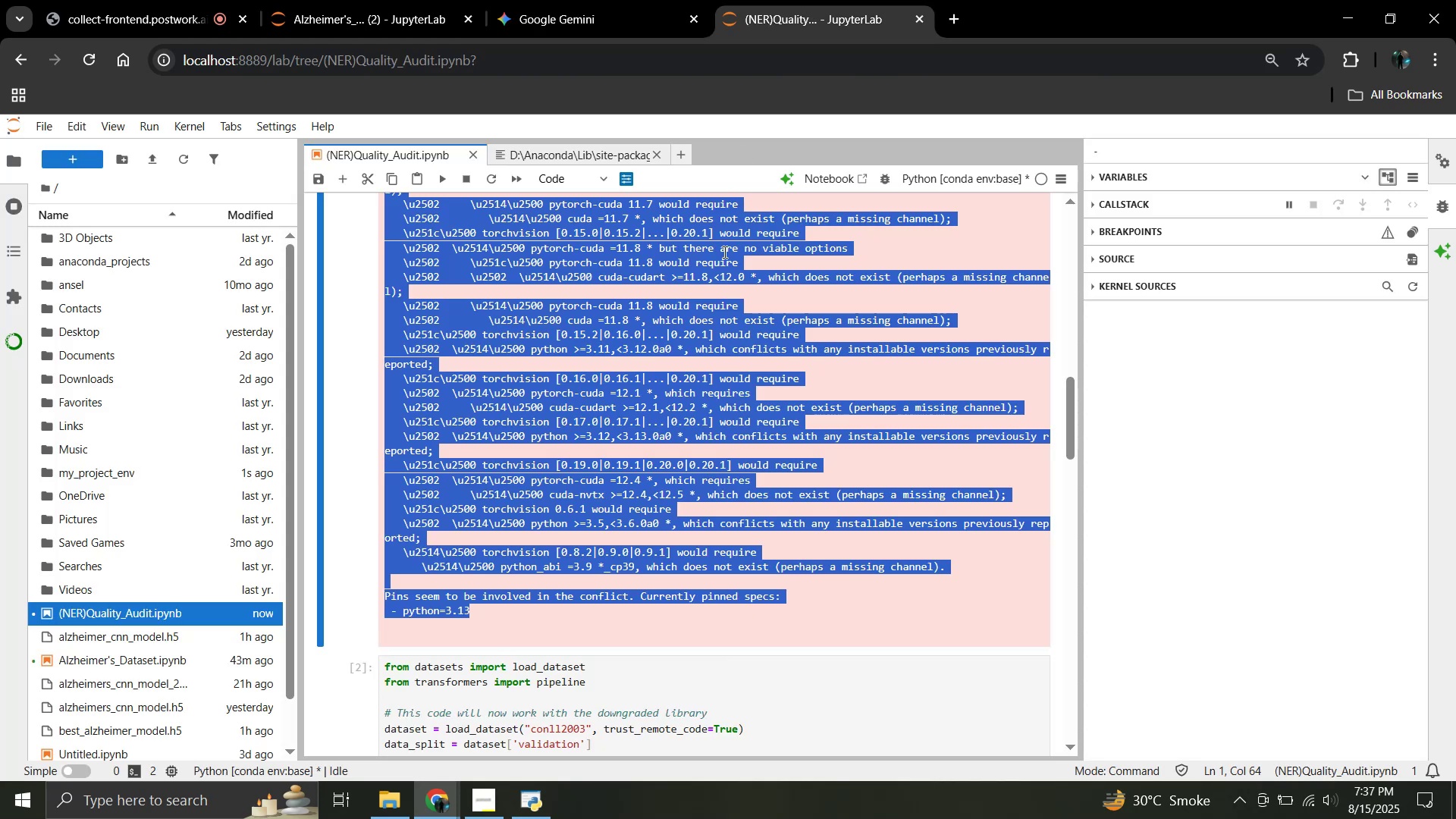 
left_click([755, 340])
 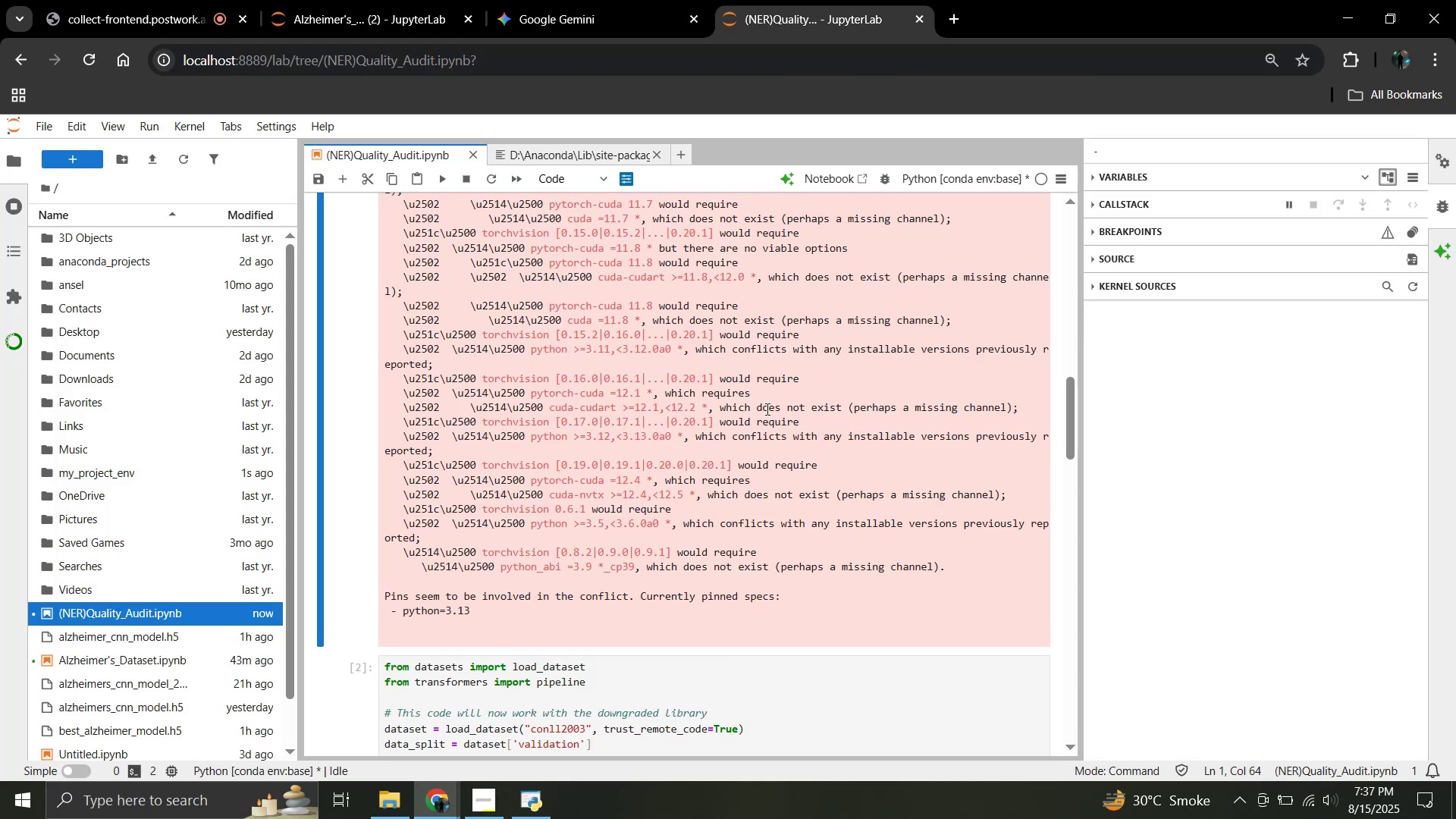 
scroll: coordinate [750, 407], scroll_direction: up, amount: 7.0
 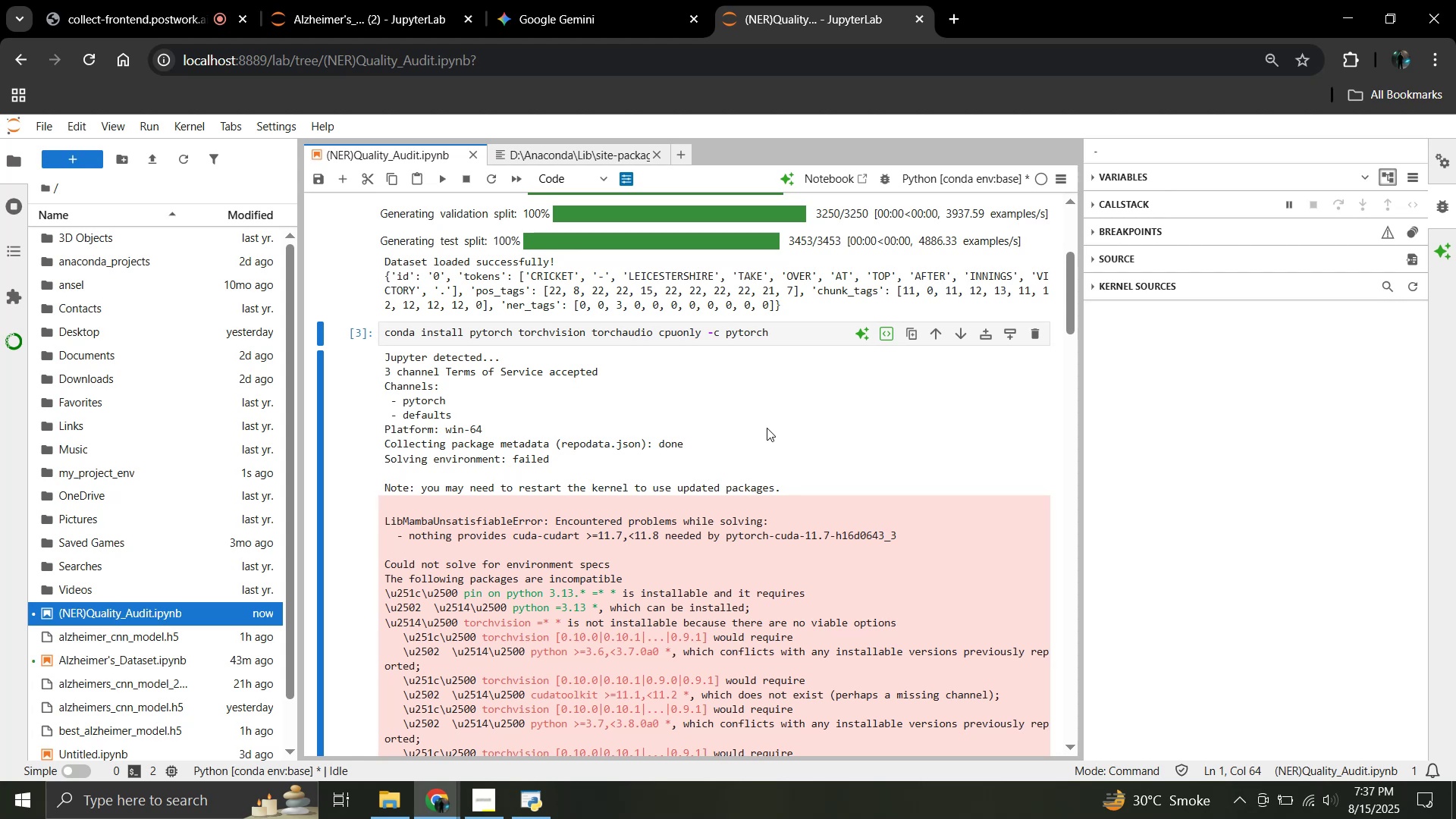 
wait(25.0)
 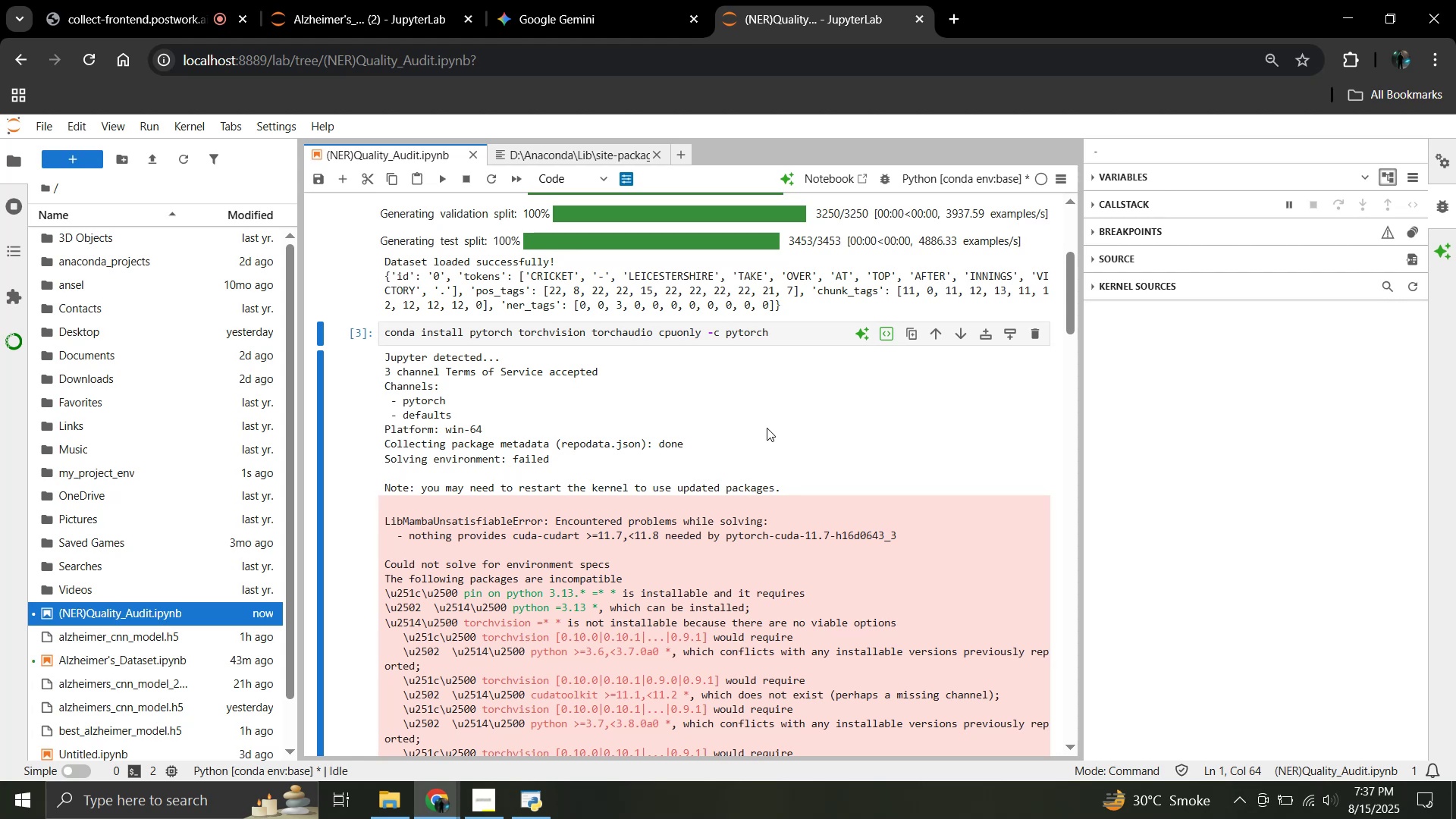 
scroll: coordinate [765, 428], scroll_direction: down, amount: 1.0
 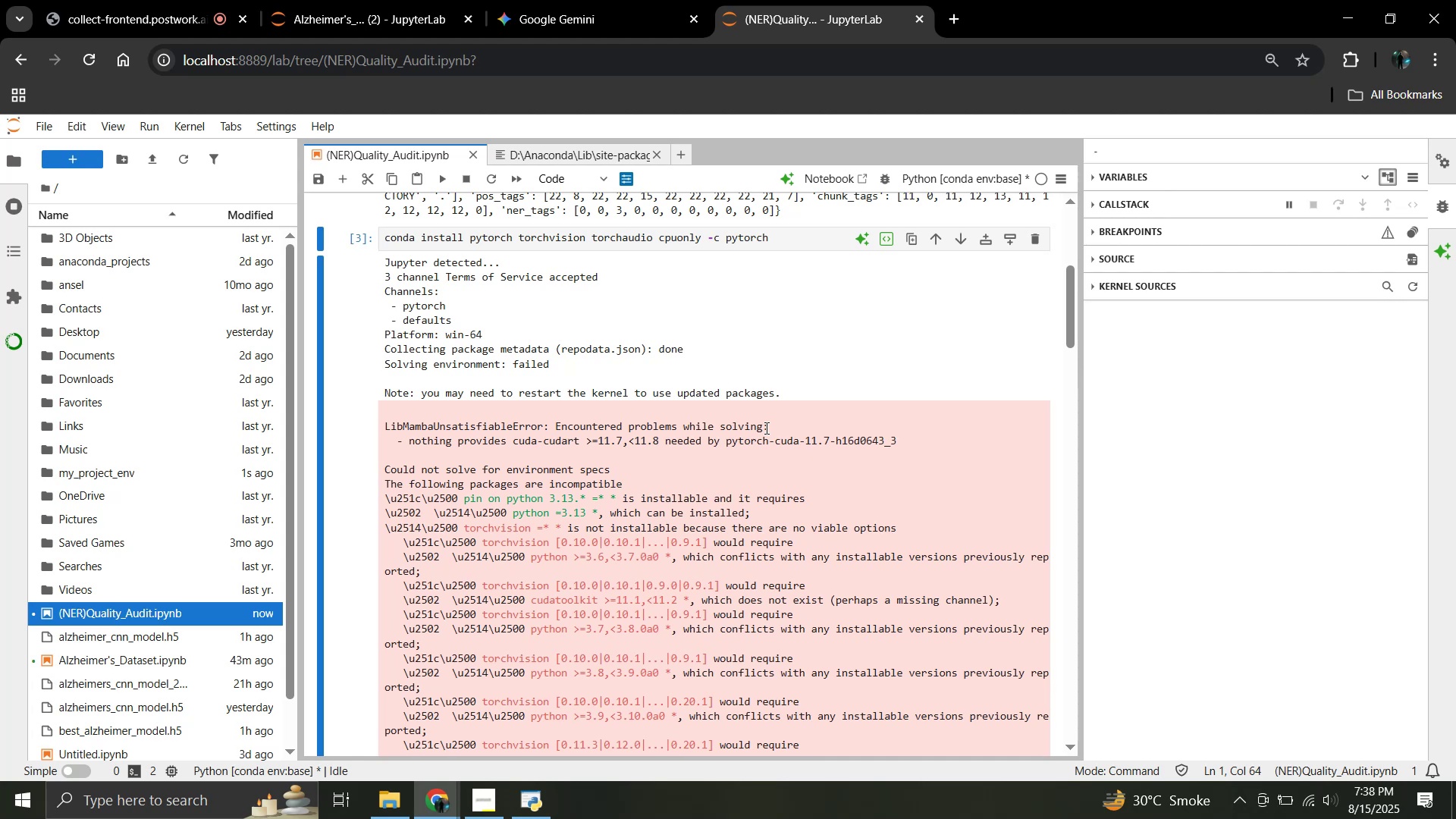 